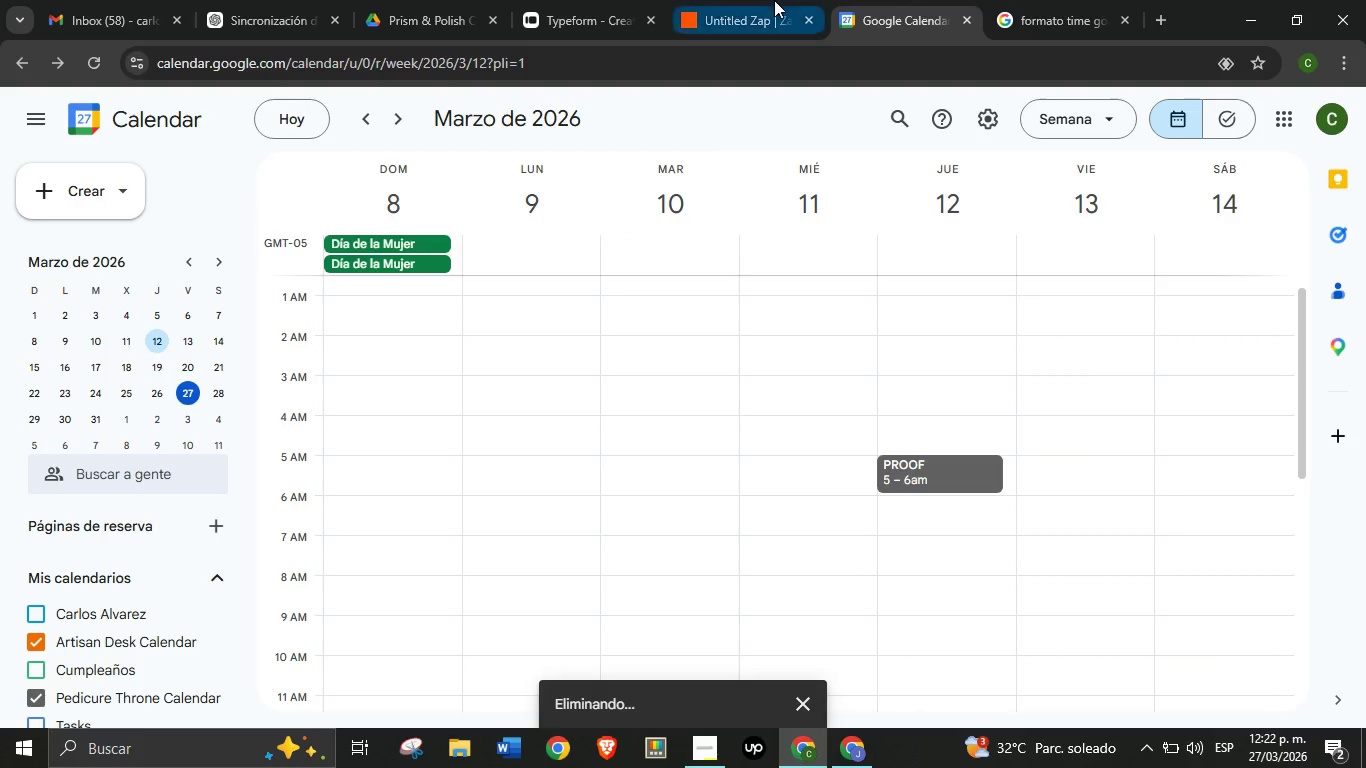 
left_click([774, 0])
 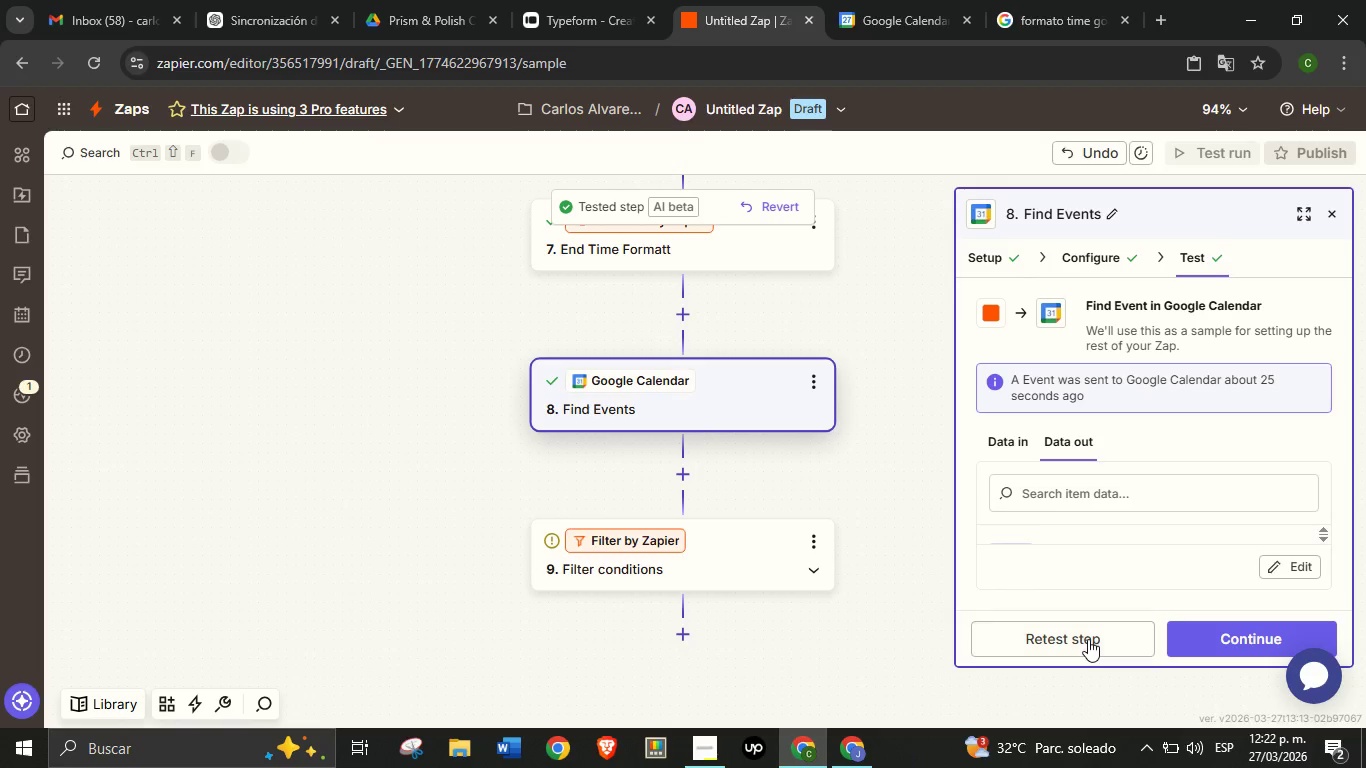 
left_click([1088, 639])
 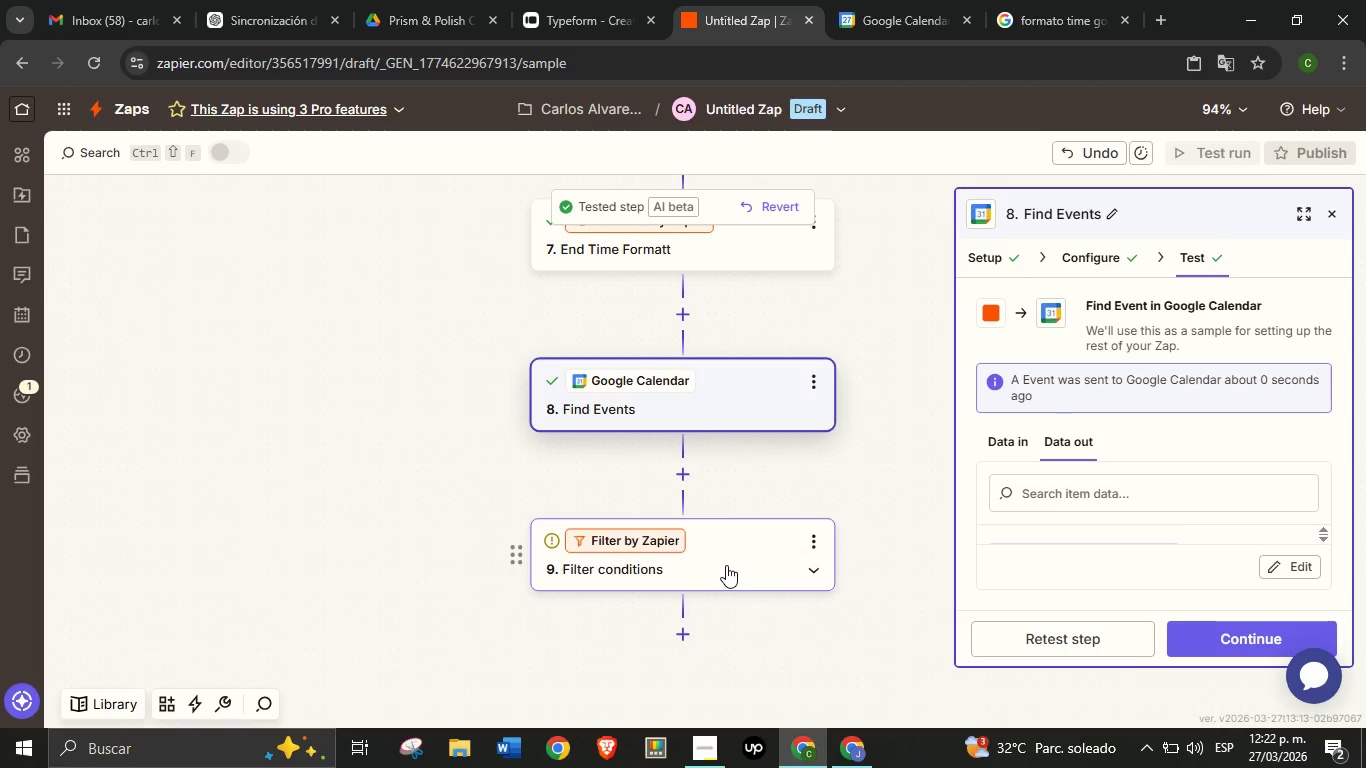 
left_click([726, 565])
 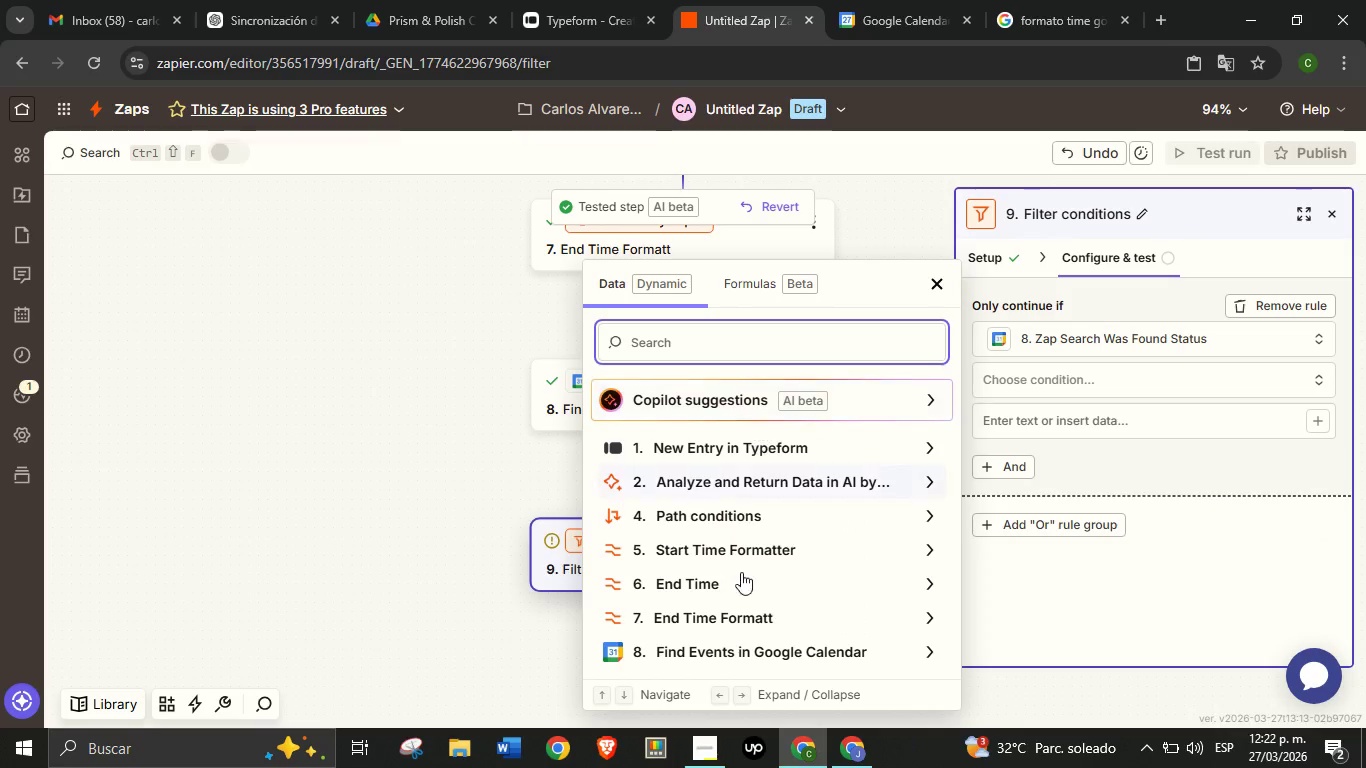 
left_click([767, 640])
 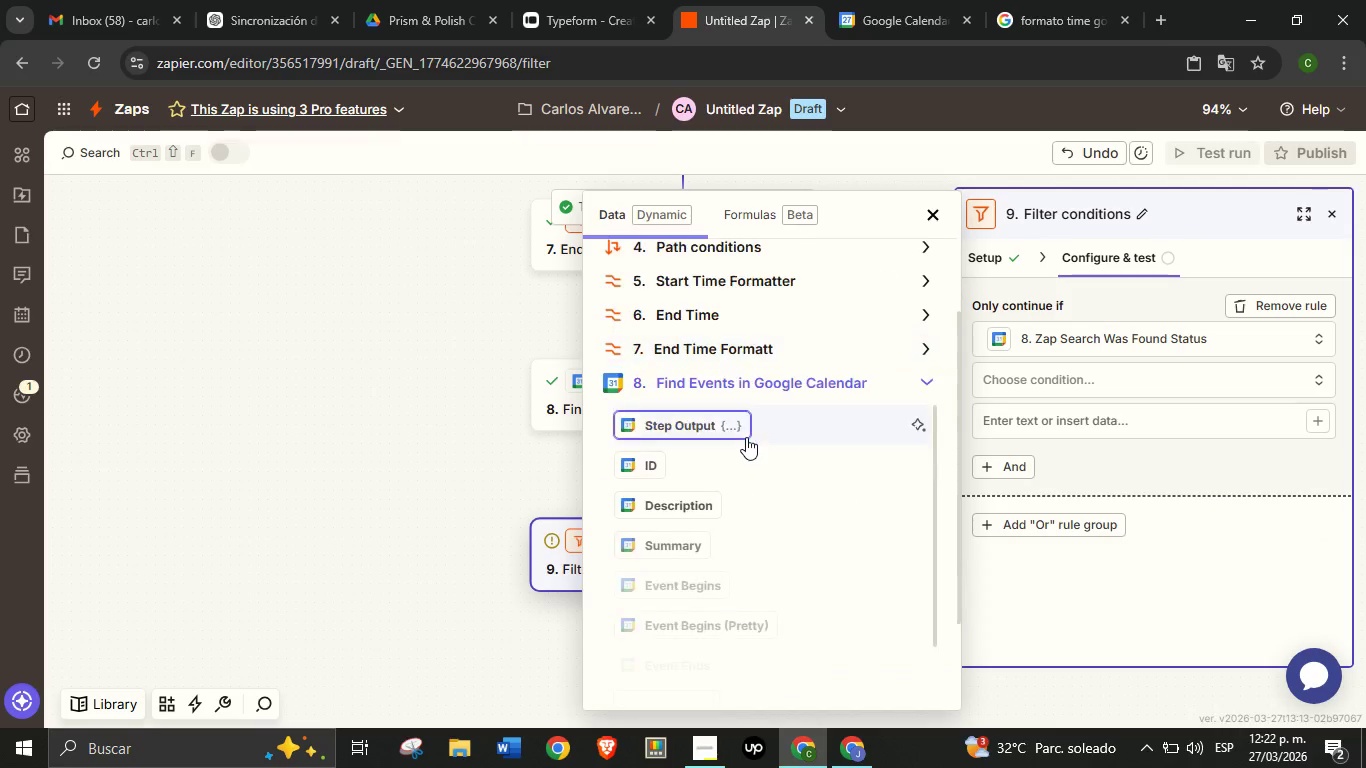 
scroll: coordinate [780, 455], scroll_direction: down, amount: 3.0
 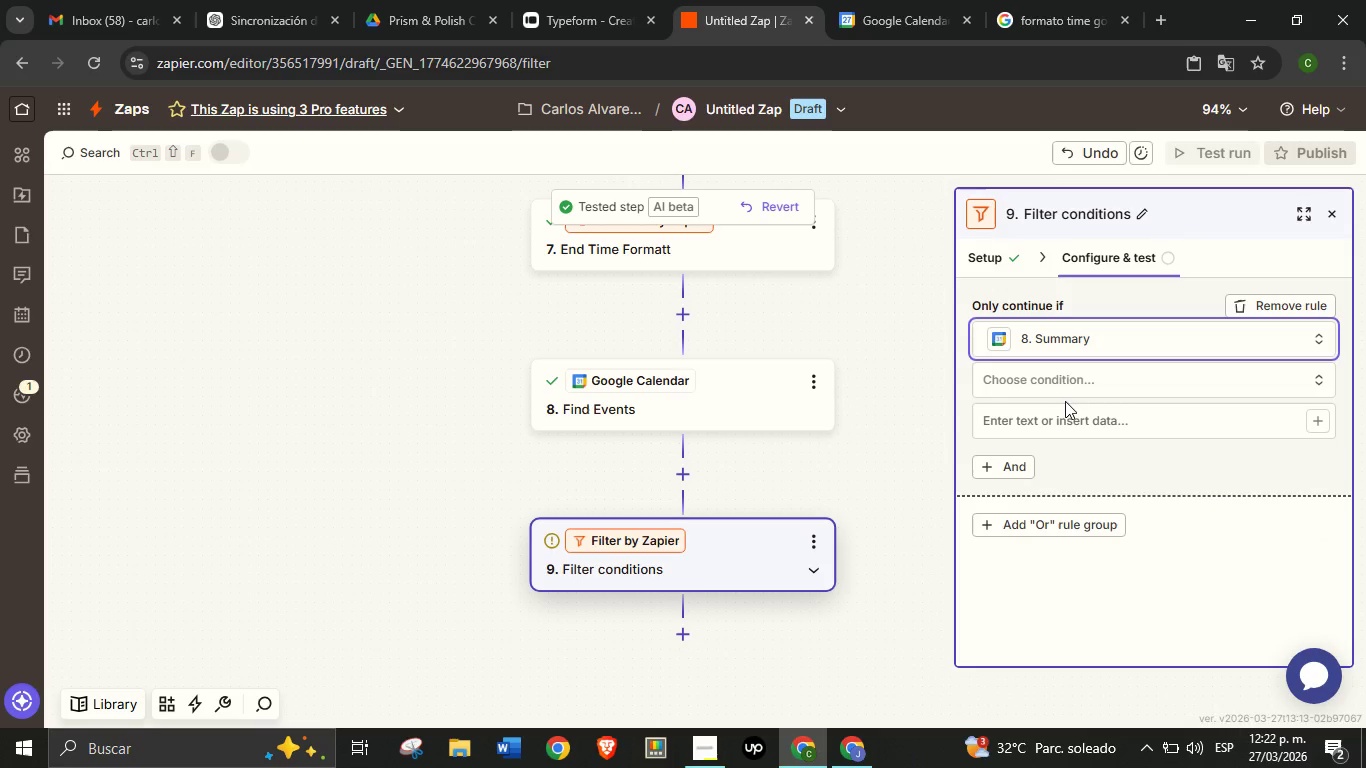 
left_click([1133, 381])
 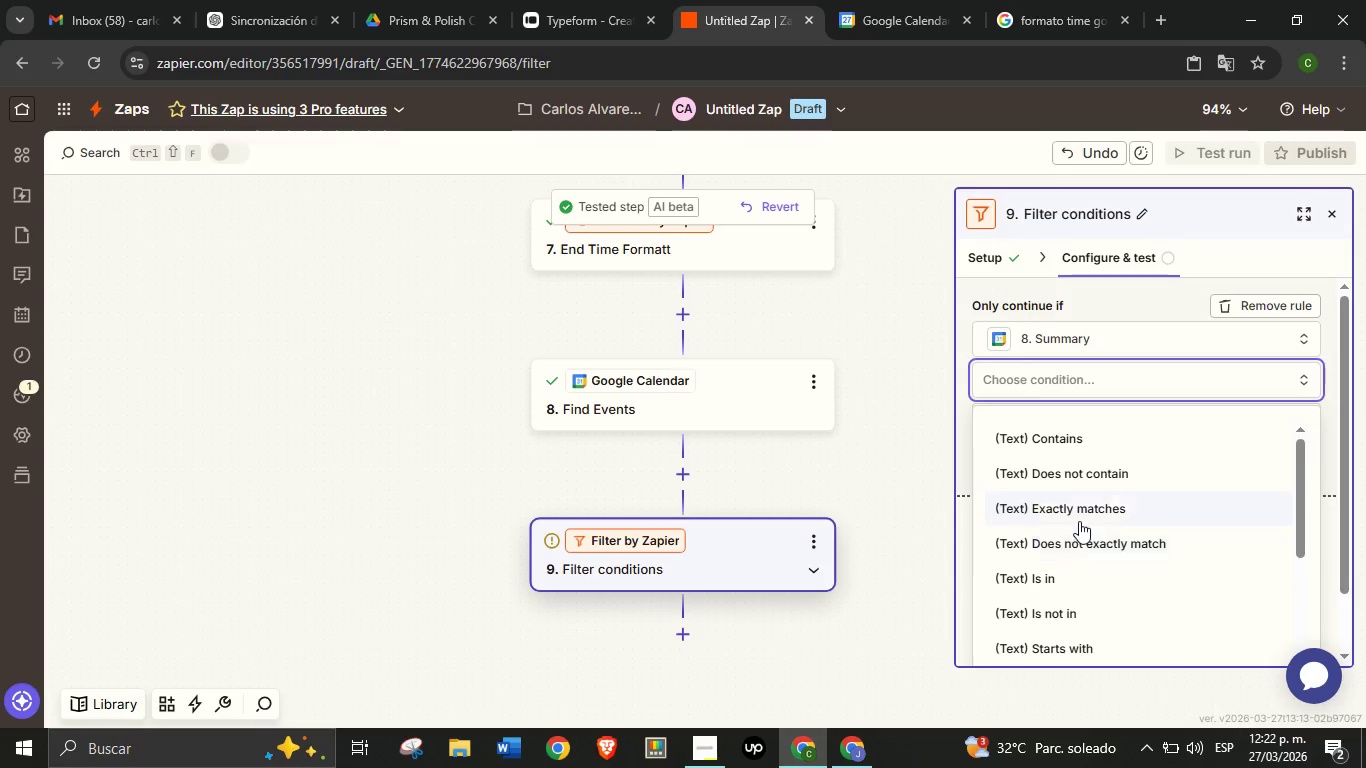 
scroll: coordinate [1096, 464], scroll_direction: down, amount: 15.0
 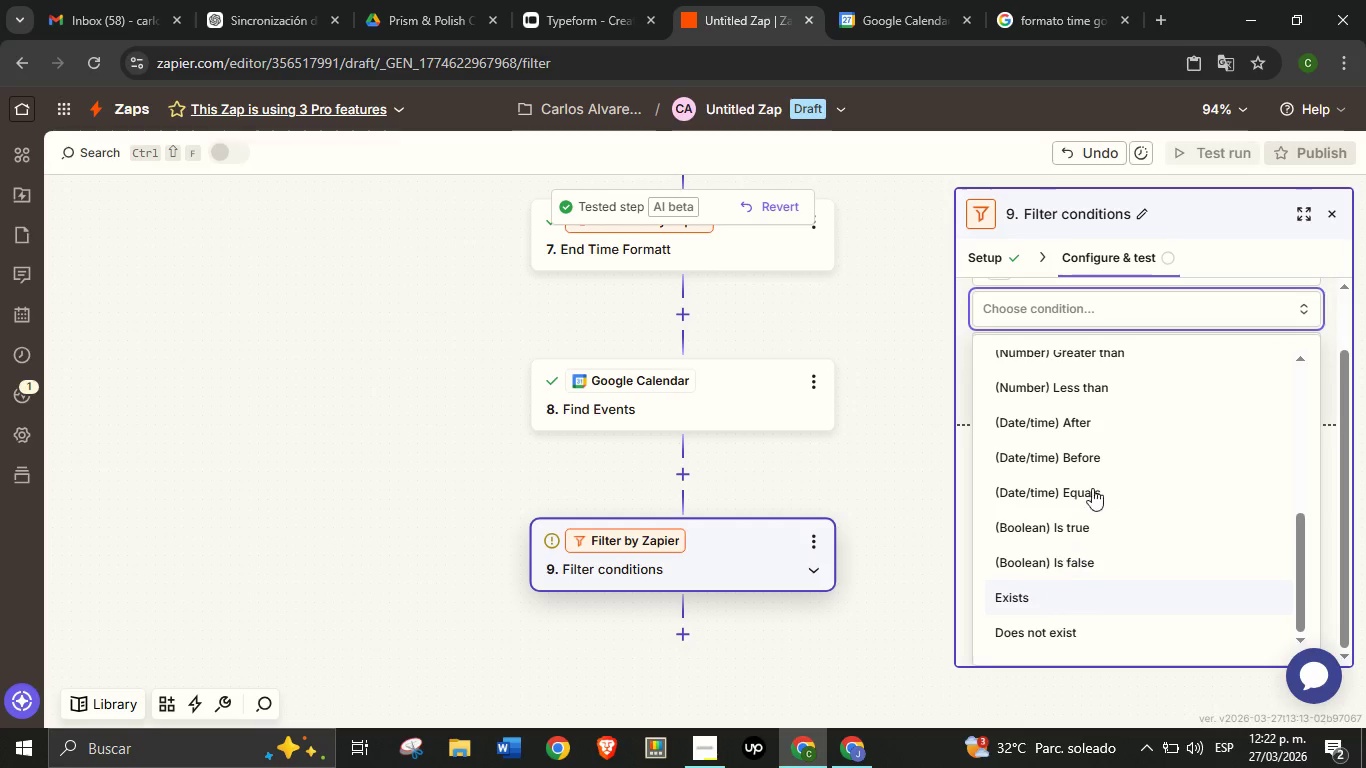 
left_click([1038, 601])
 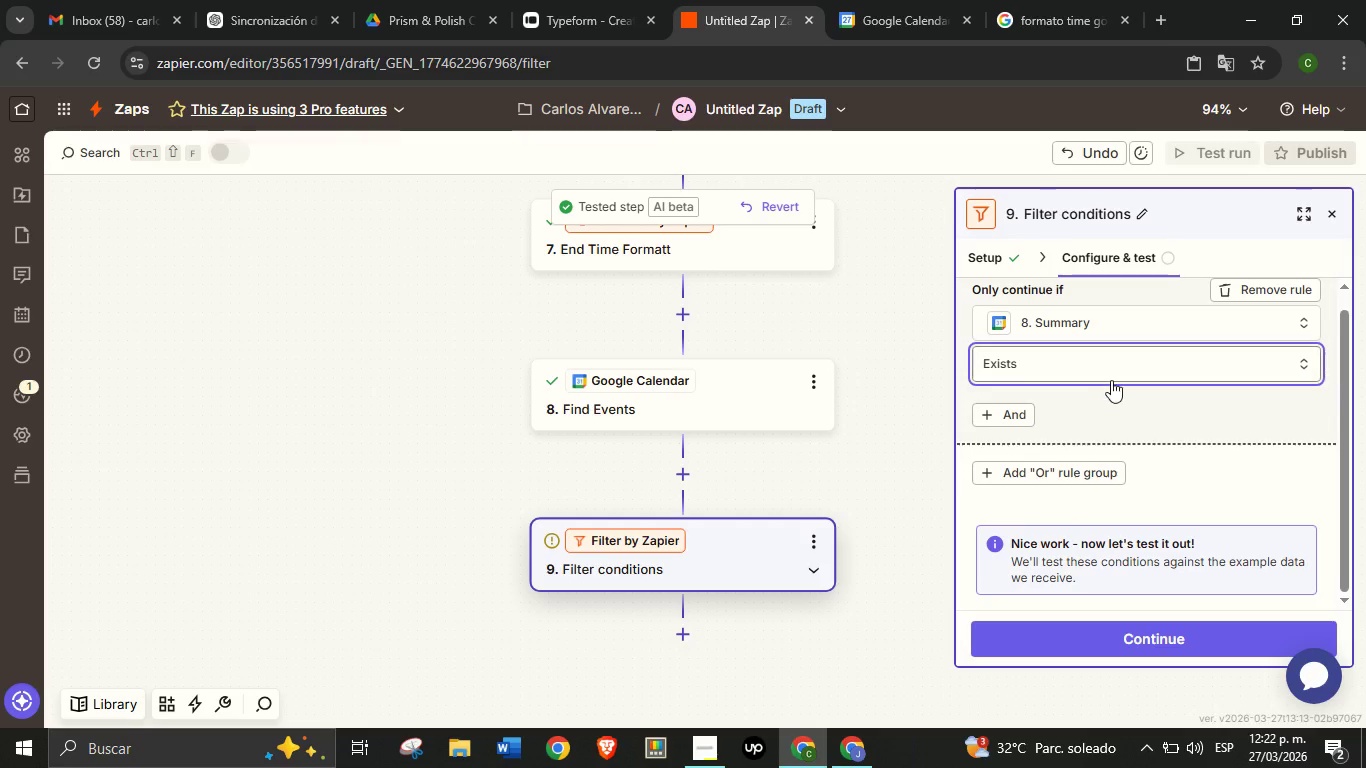 
left_click([1111, 375])
 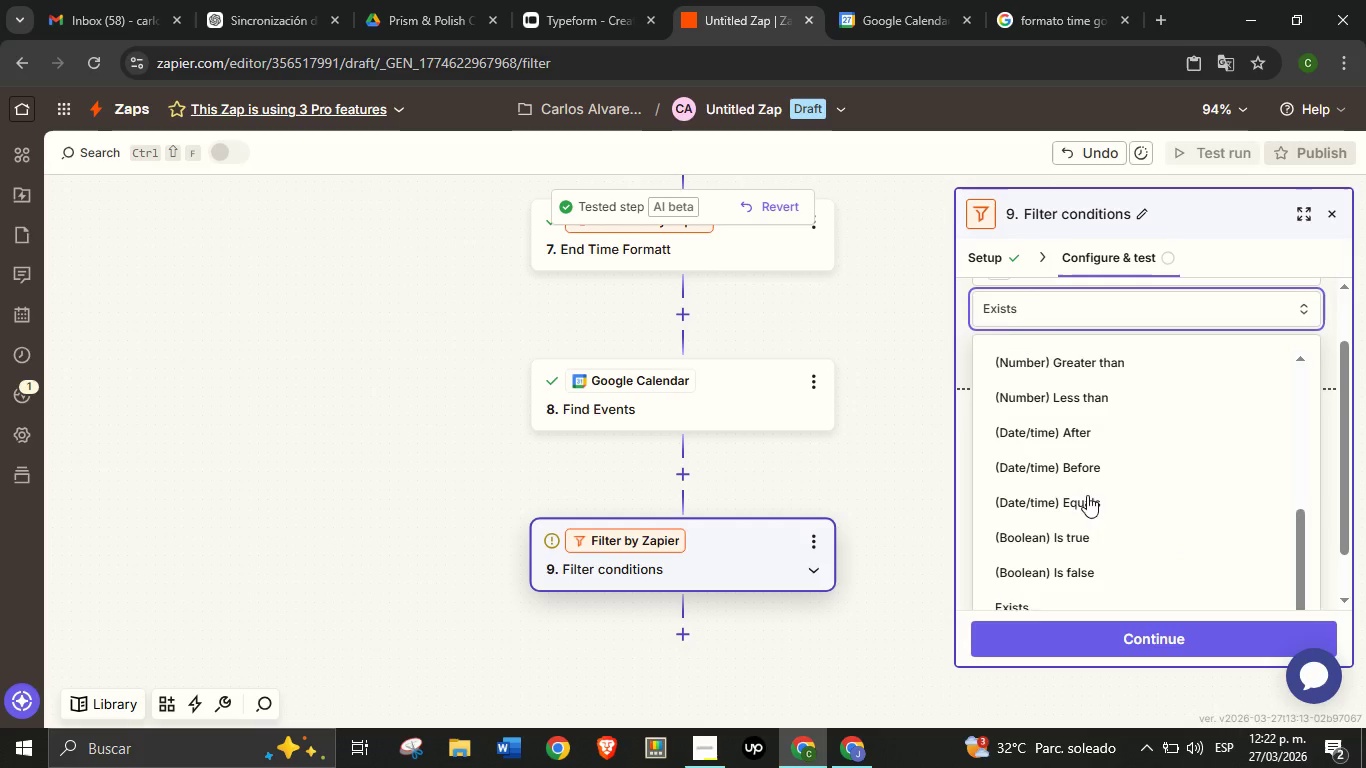 
scroll: coordinate [1073, 525], scroll_direction: down, amount: 9.0
 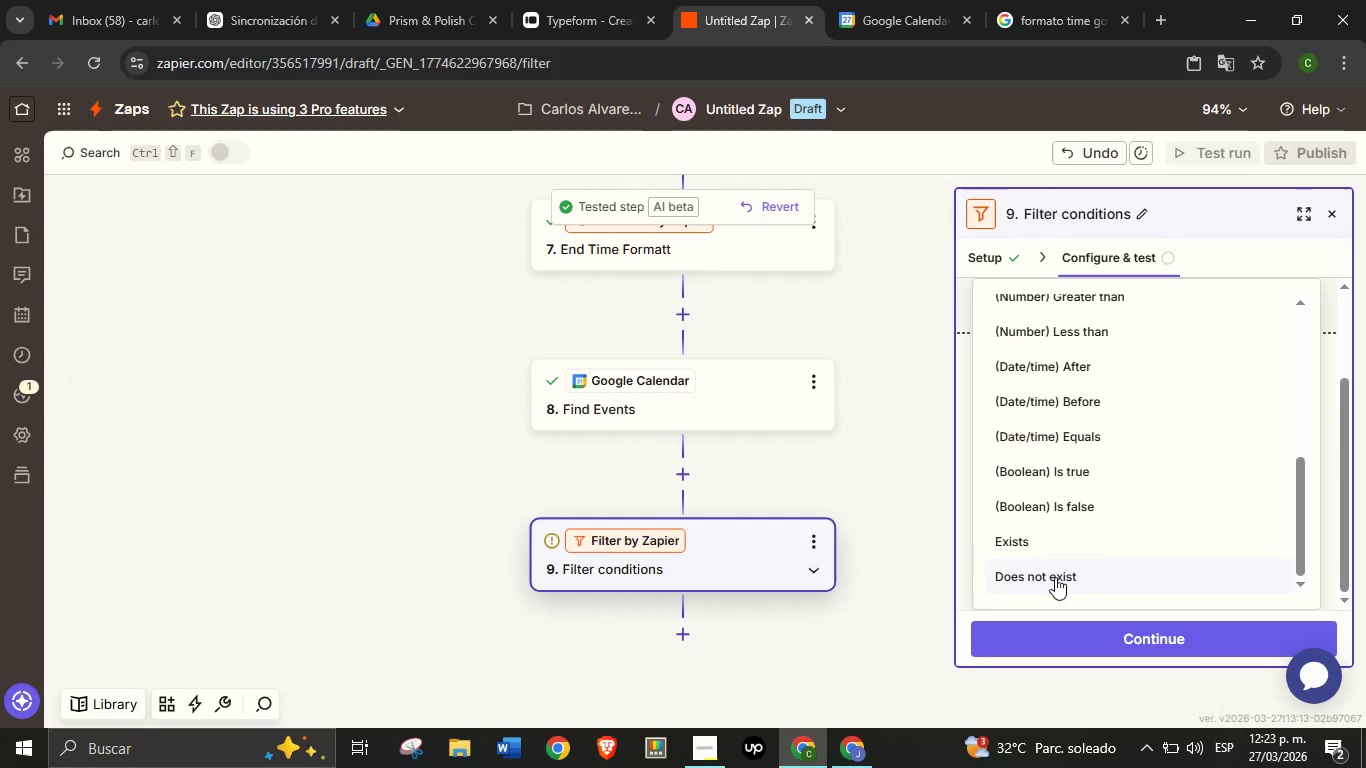 
left_click([1055, 577])
 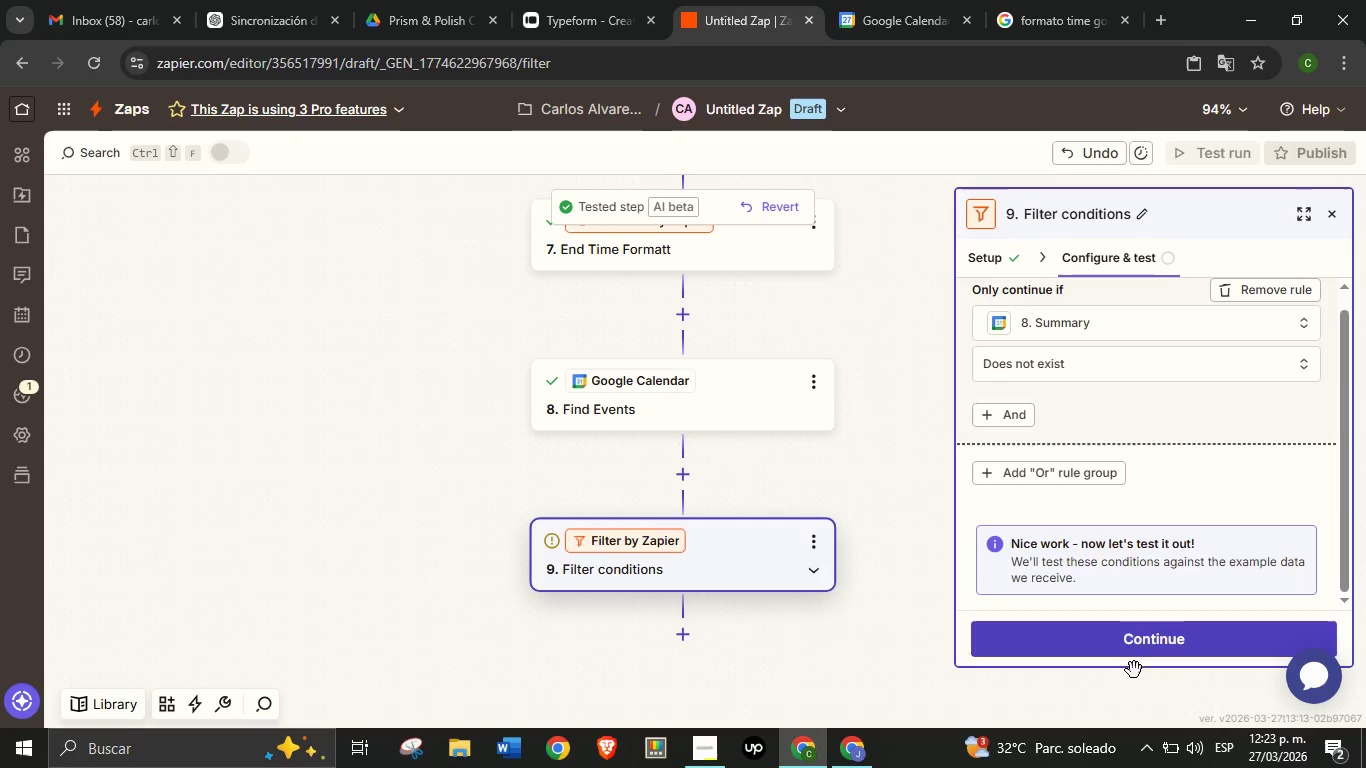 
left_click([1137, 637])
 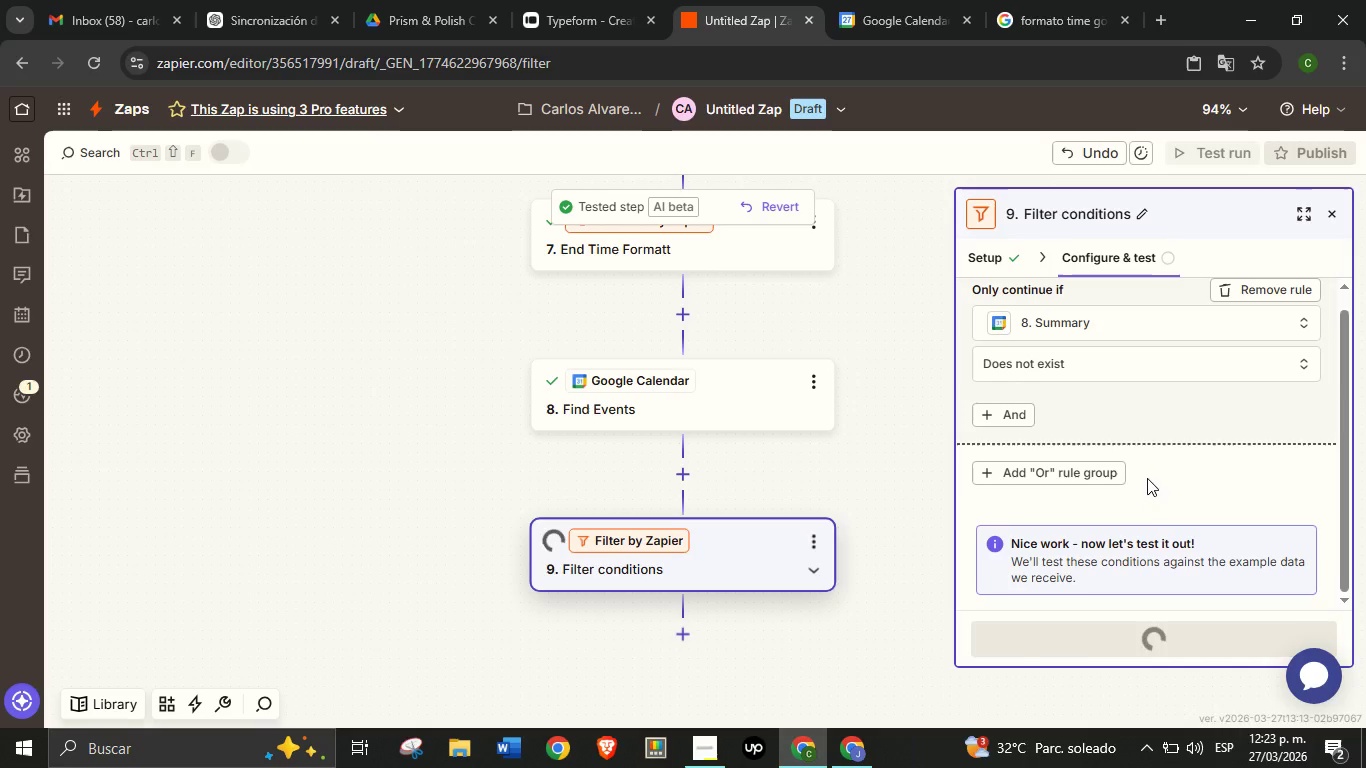 
scroll: coordinate [1147, 474], scroll_direction: down, amount: 3.0
 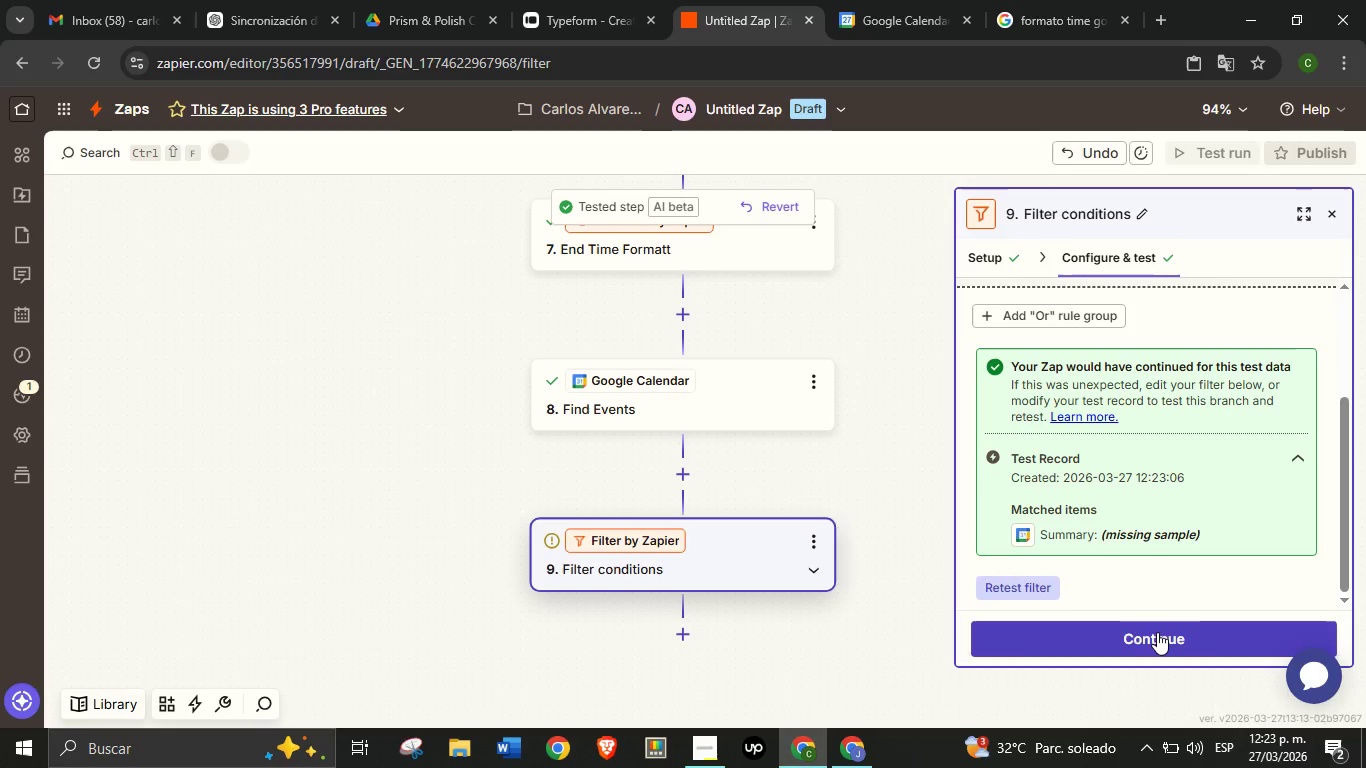 
left_click([1157, 632])
 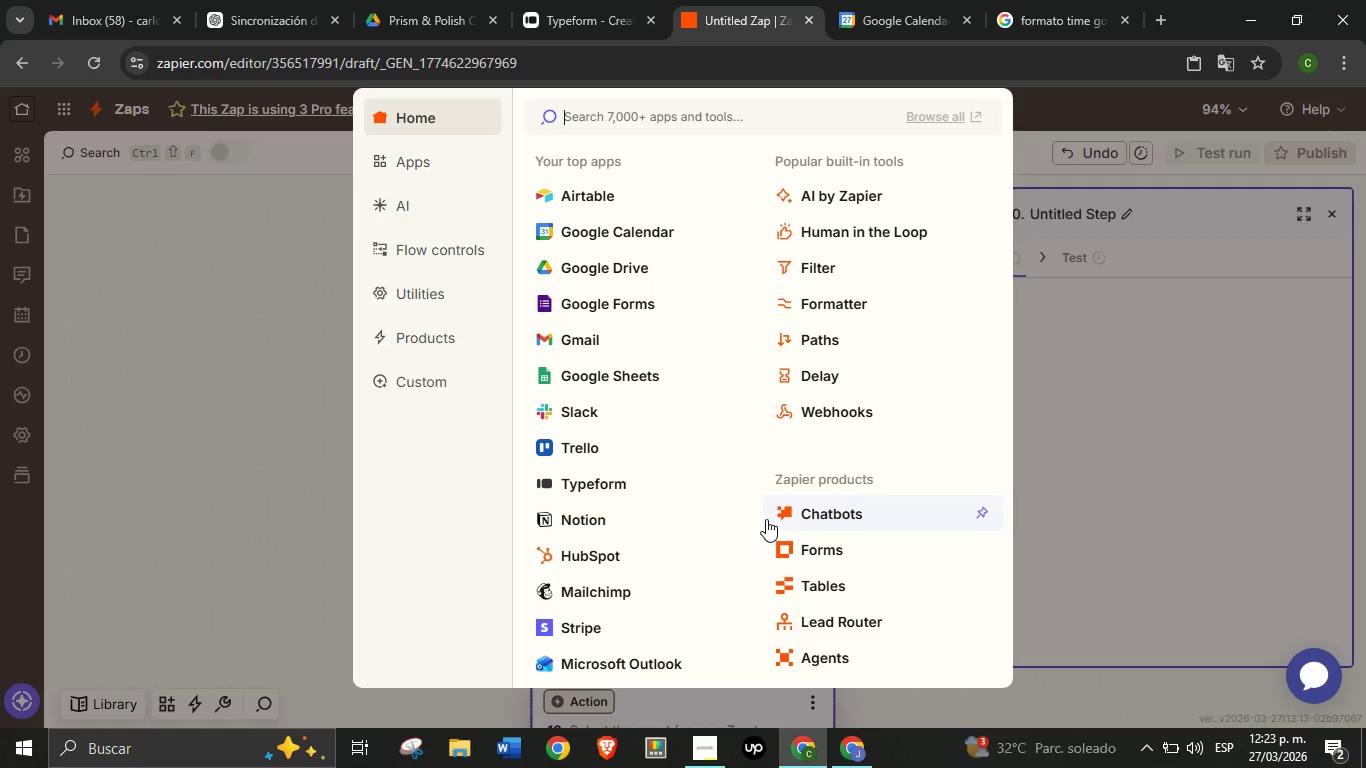 
wait(19.84)
 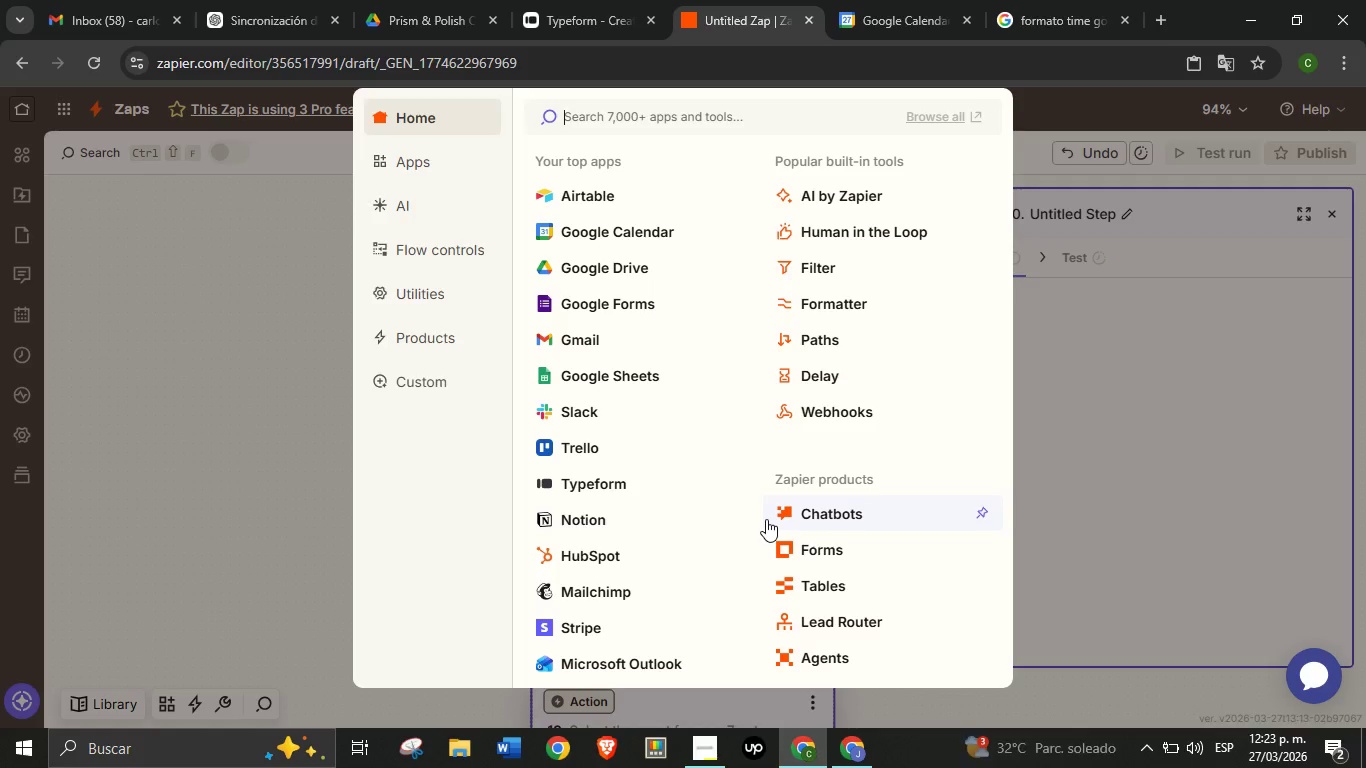 
left_click([621, 236])
 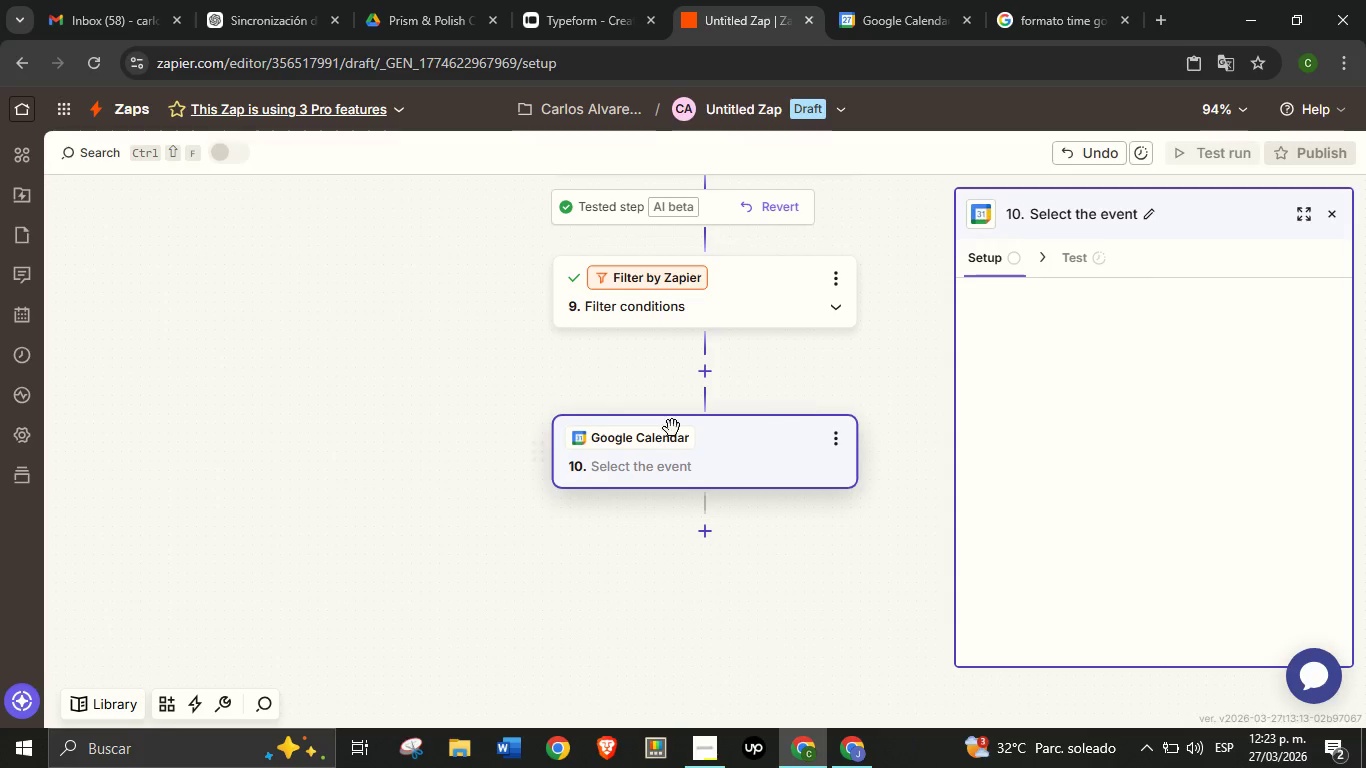 
scroll: coordinate [358, 393], scroll_direction: up, amount: 4.0
 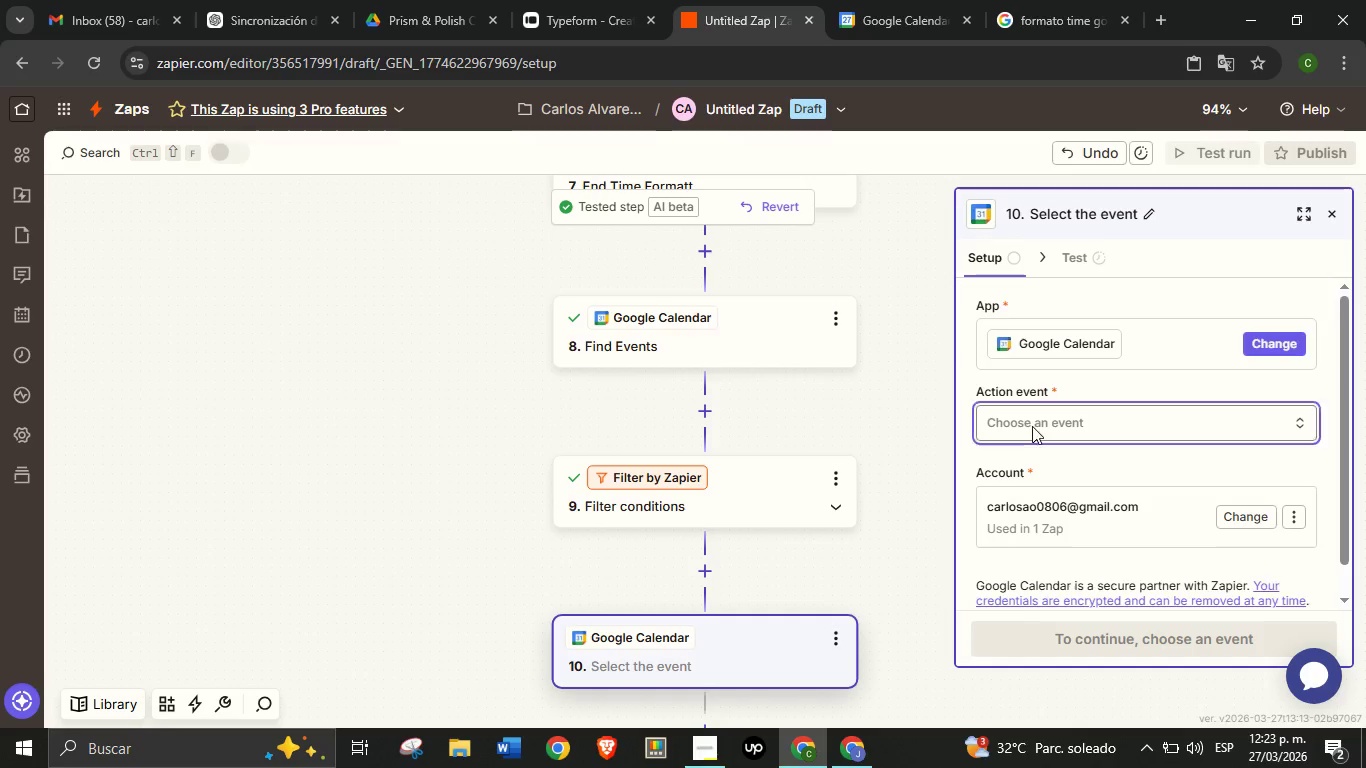 
left_click([1032, 426])
 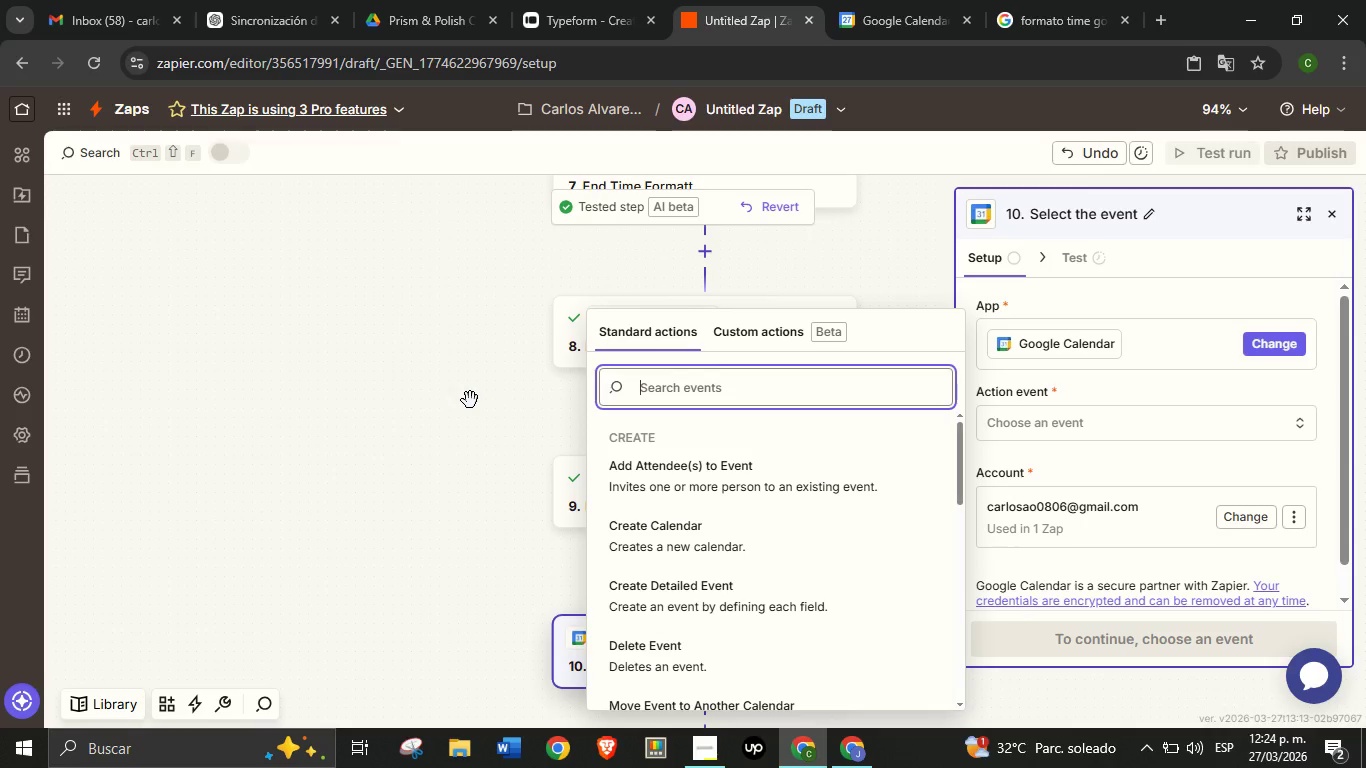 
wait(42.47)
 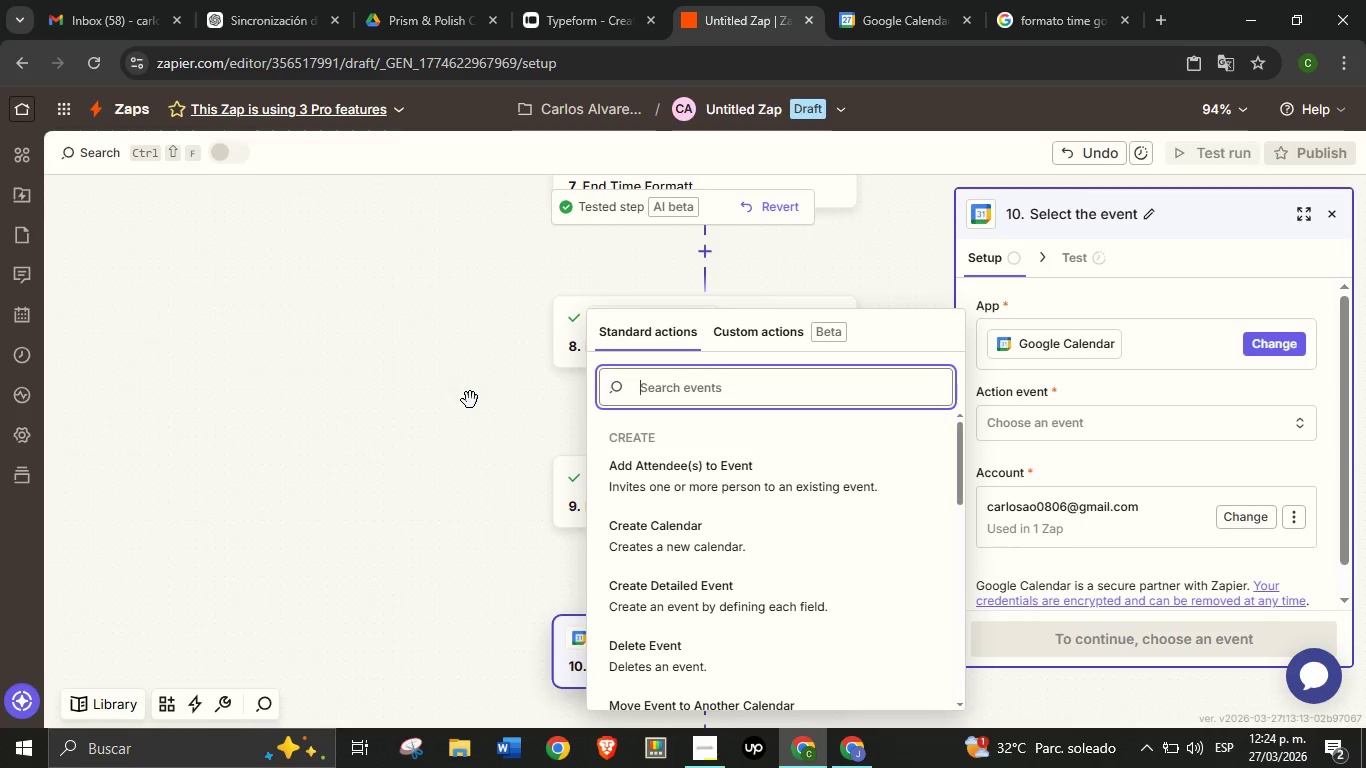 
left_click([727, 349])
 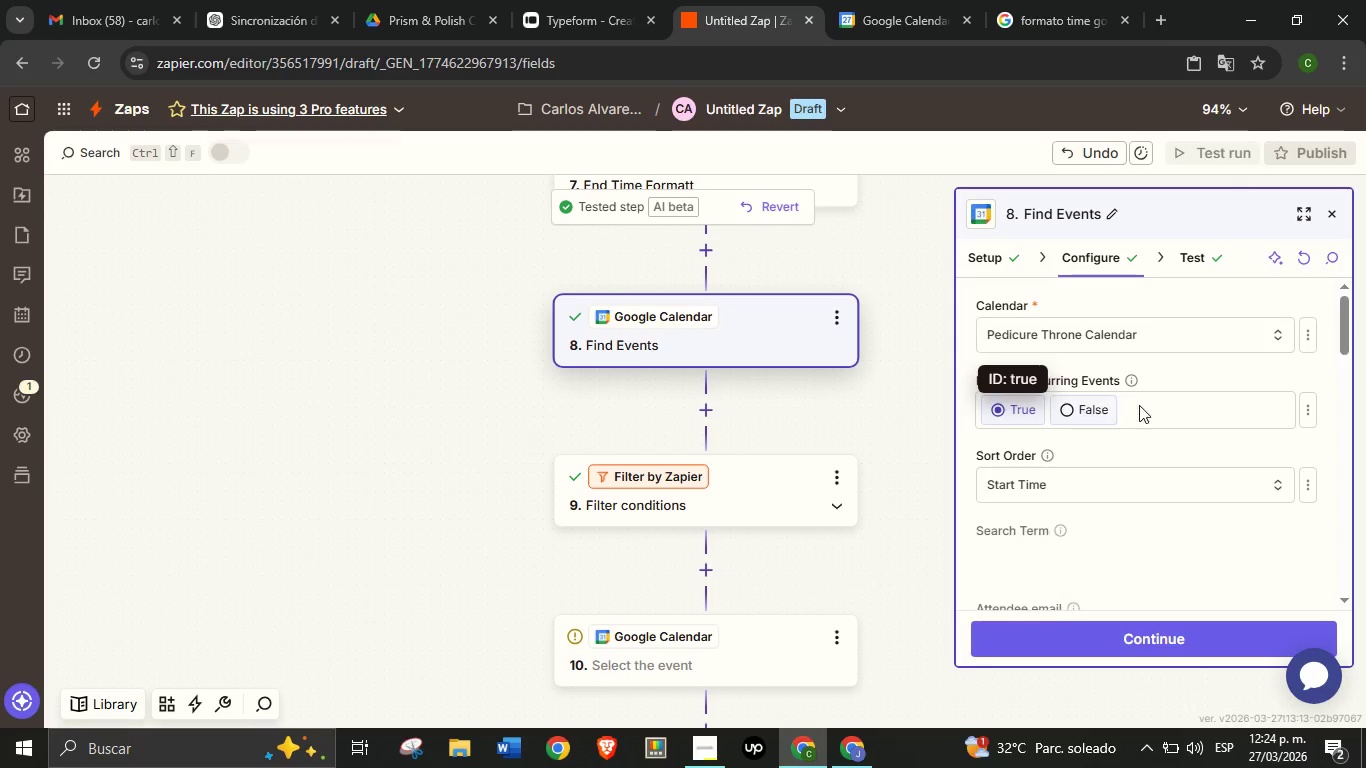 
scroll: coordinate [1090, 448], scroll_direction: down, amount: 10.0
 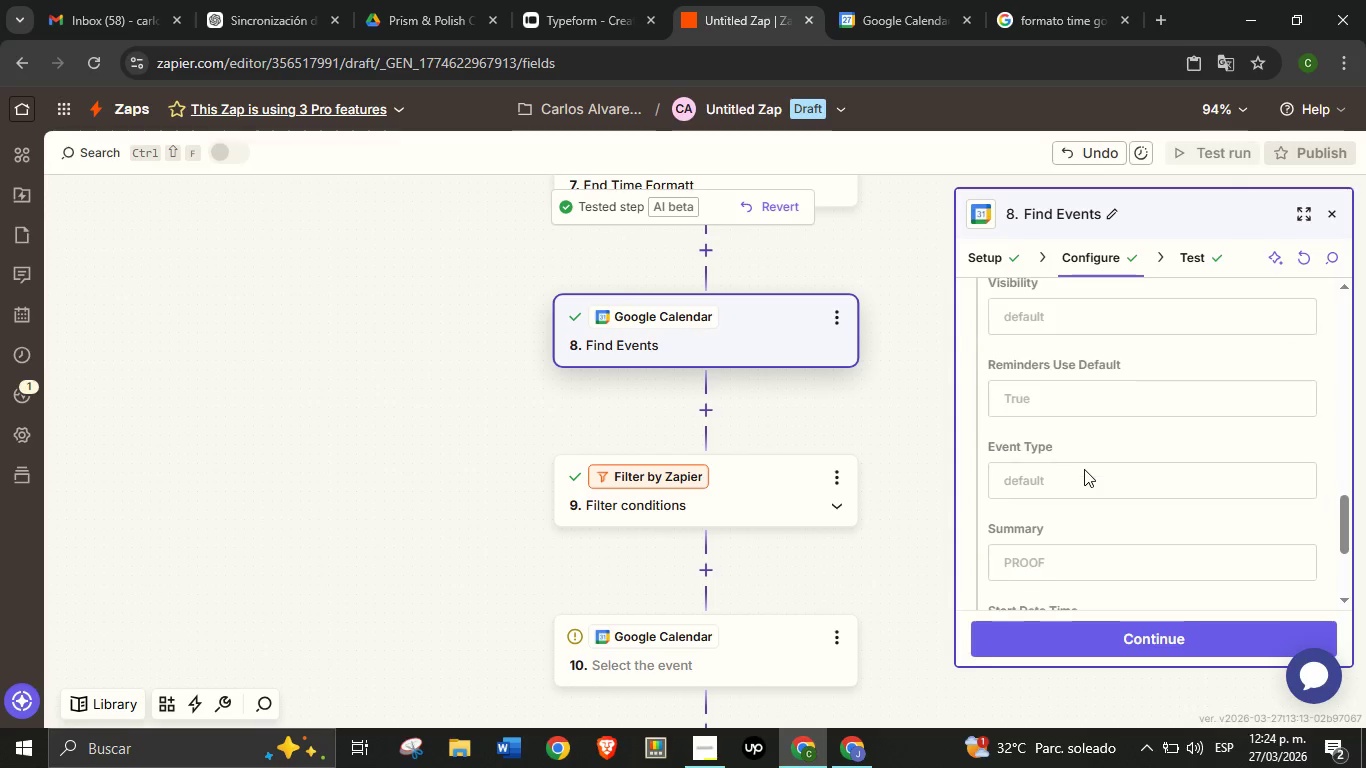 
scroll: coordinate [1055, 443], scroll_direction: up, amount: 5.0
 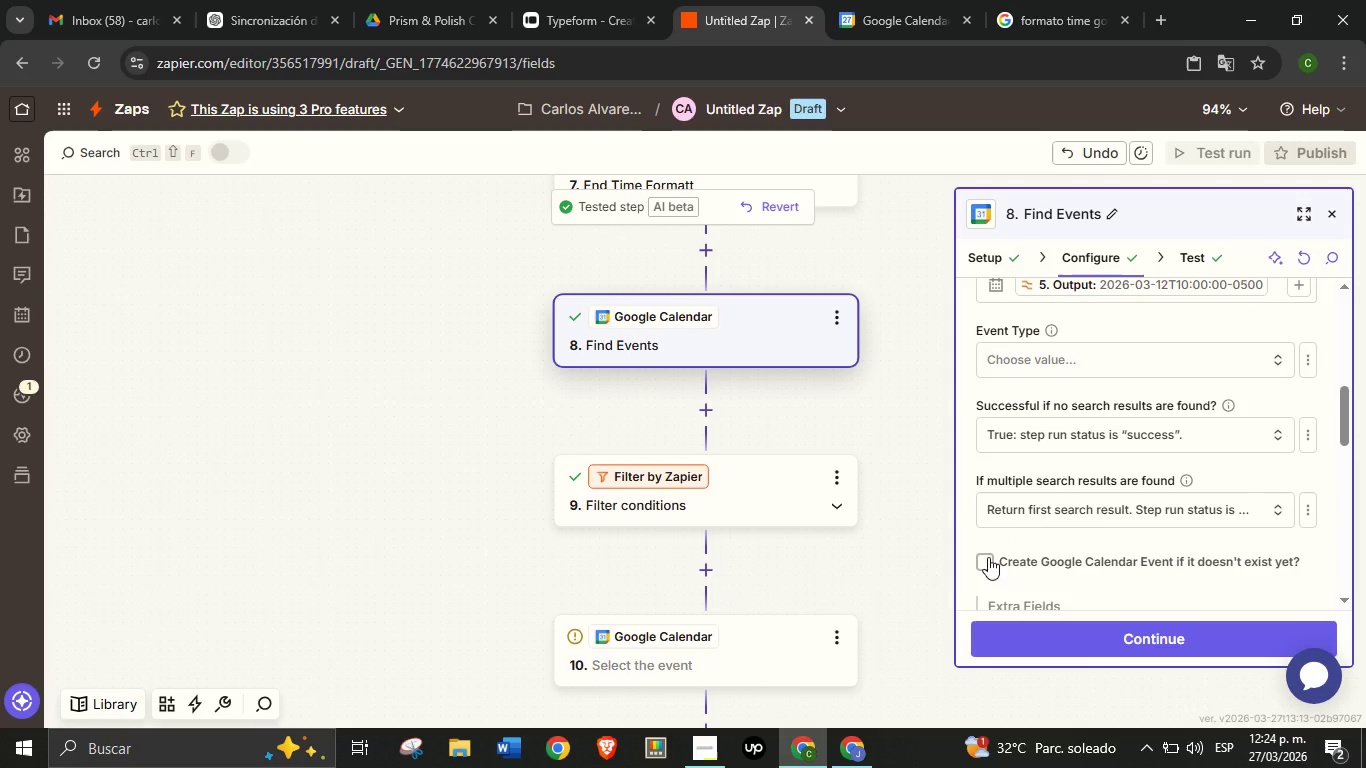 
left_click([988, 557])
 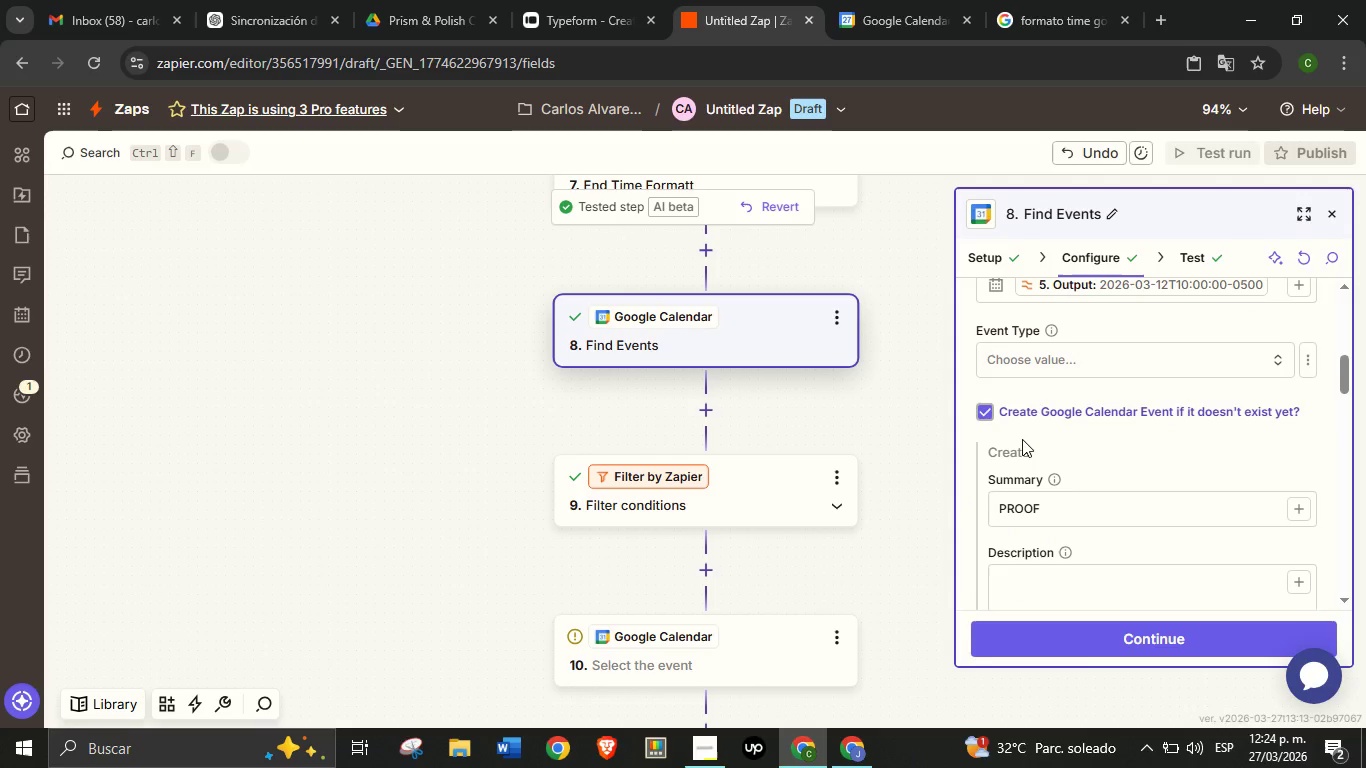 
scroll: coordinate [1014, 408], scroll_direction: up, amount: 1.0
 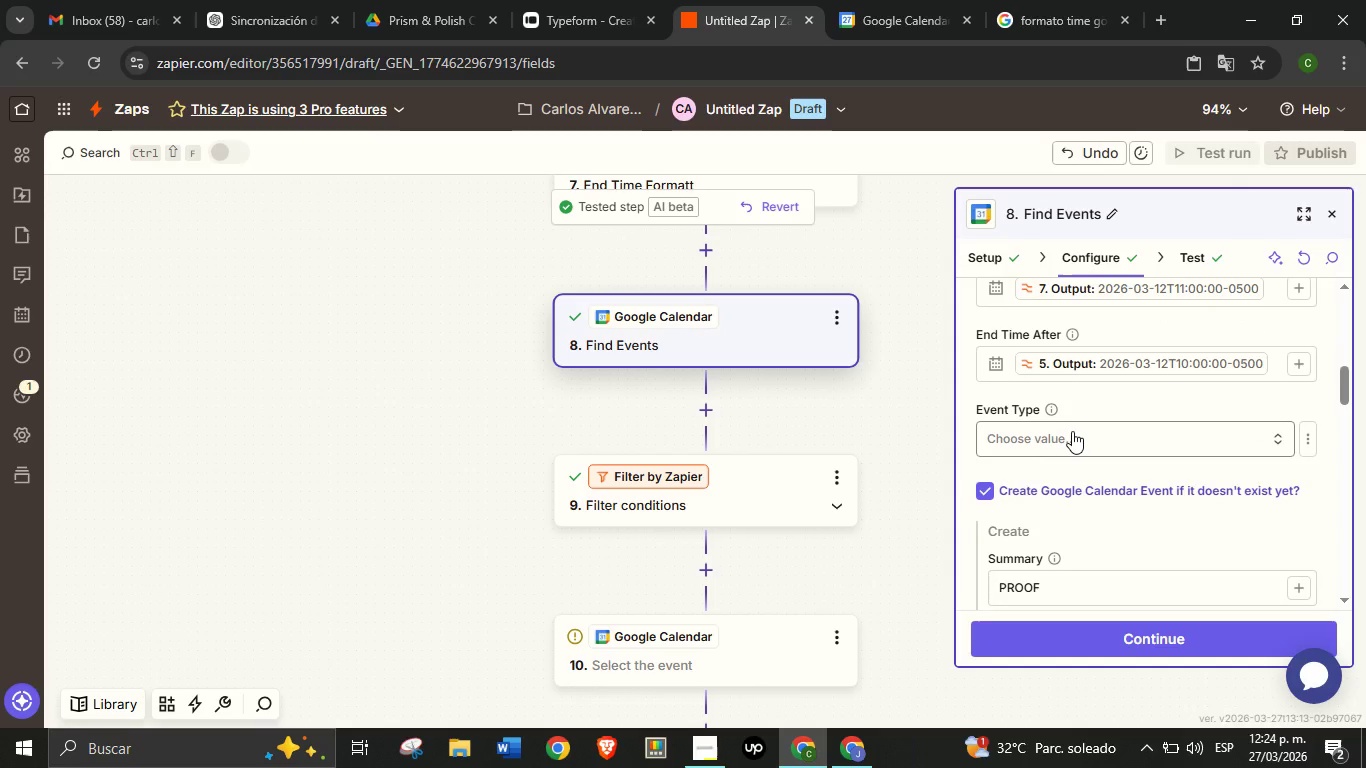 
scroll: coordinate [1070, 425], scroll_direction: down, amount: 2.0
 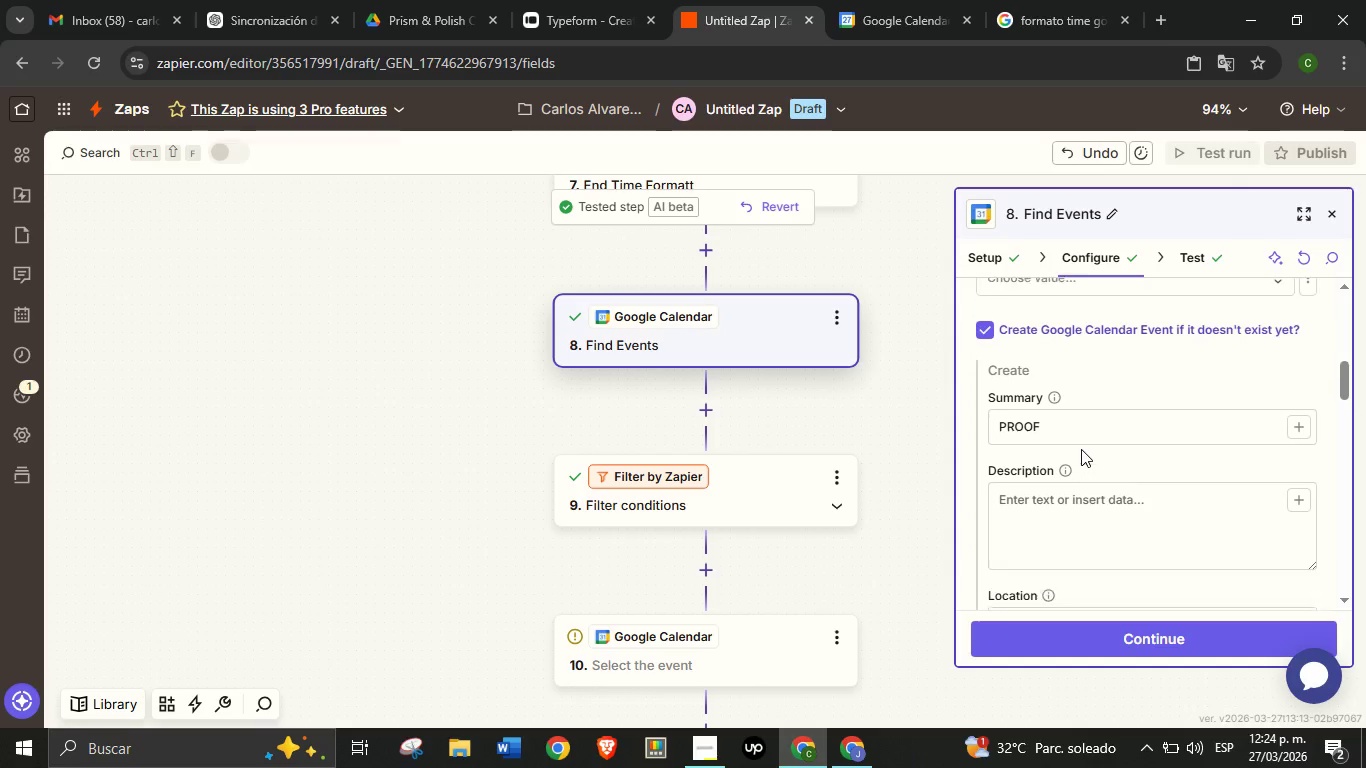 
scroll: coordinate [1081, 449], scroll_direction: up, amount: 3.0
 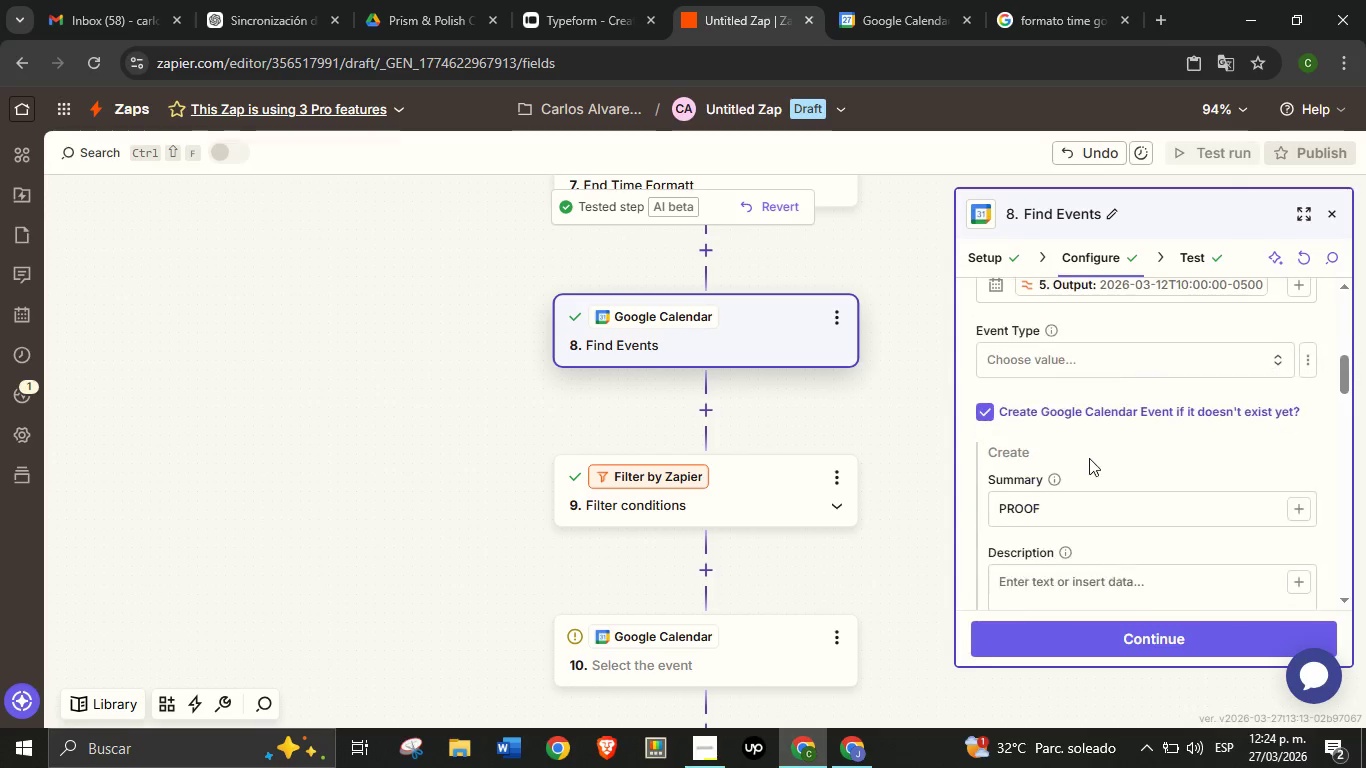 
scroll: coordinate [1096, 470], scroll_direction: down, amount: 3.0
 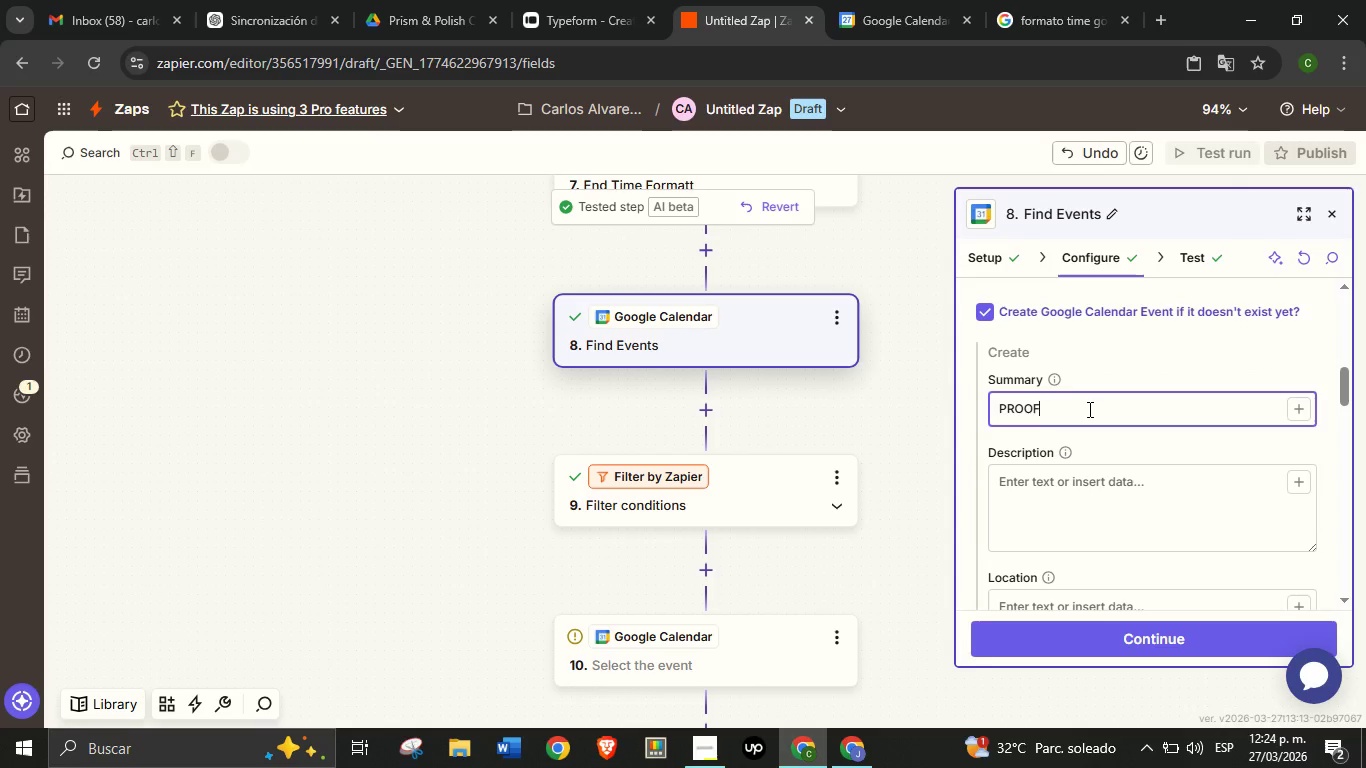 
double_click([1088, 409])
 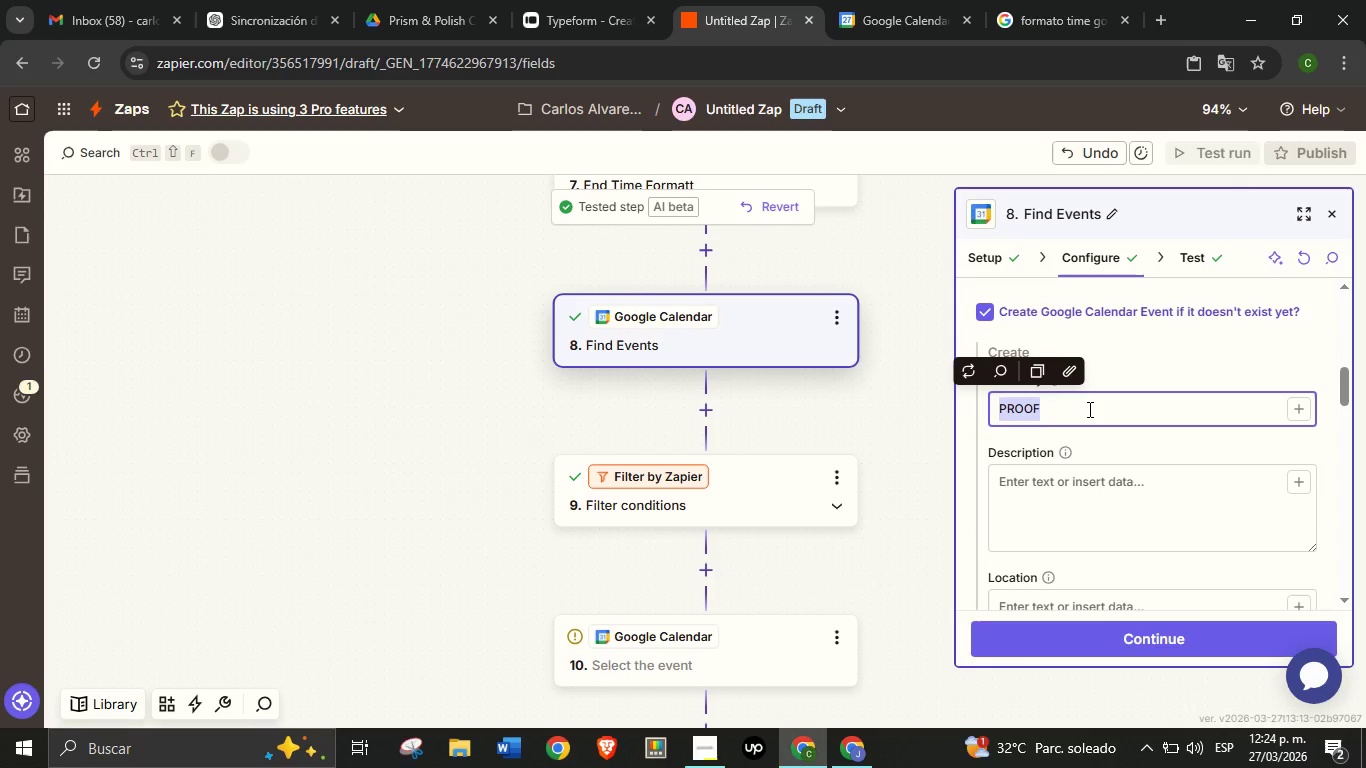 
triple_click([1088, 409])
 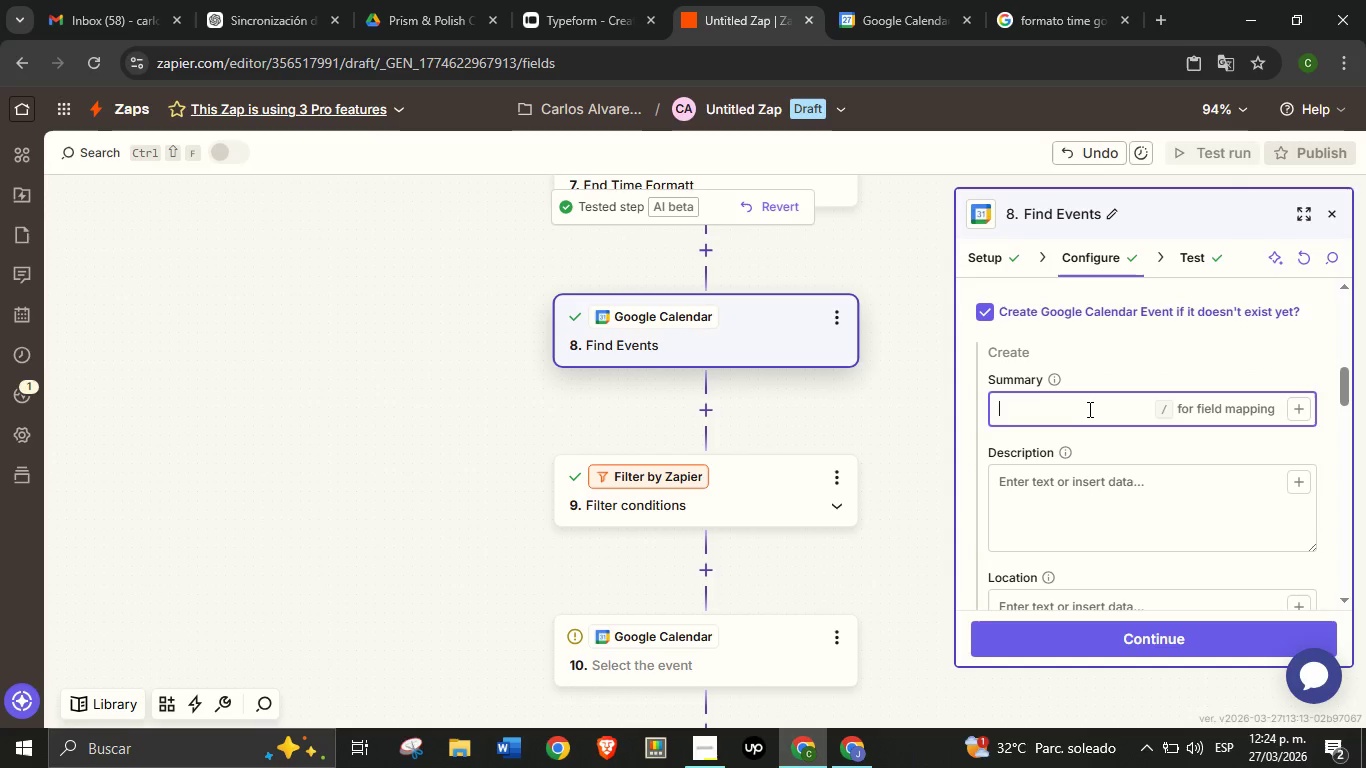 
key(Backspace)
 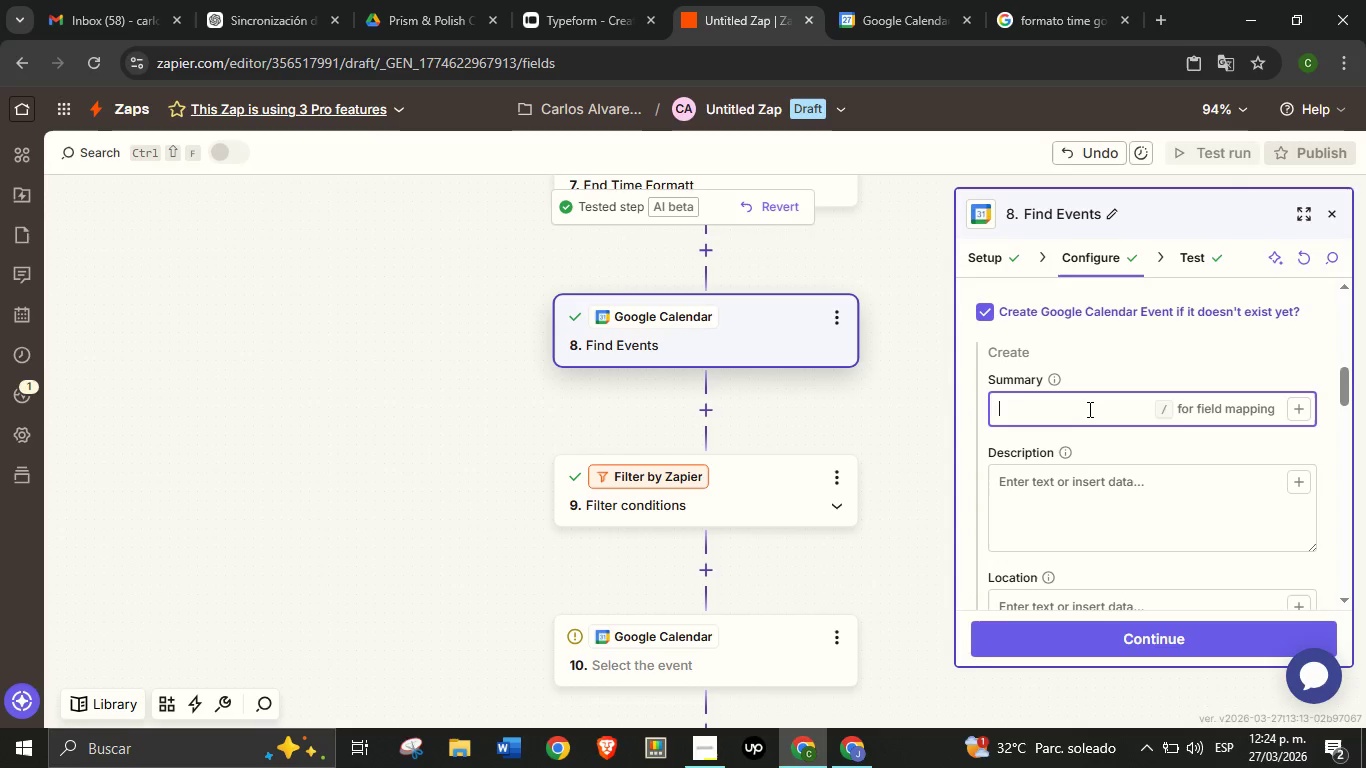 
wait(28.59)
 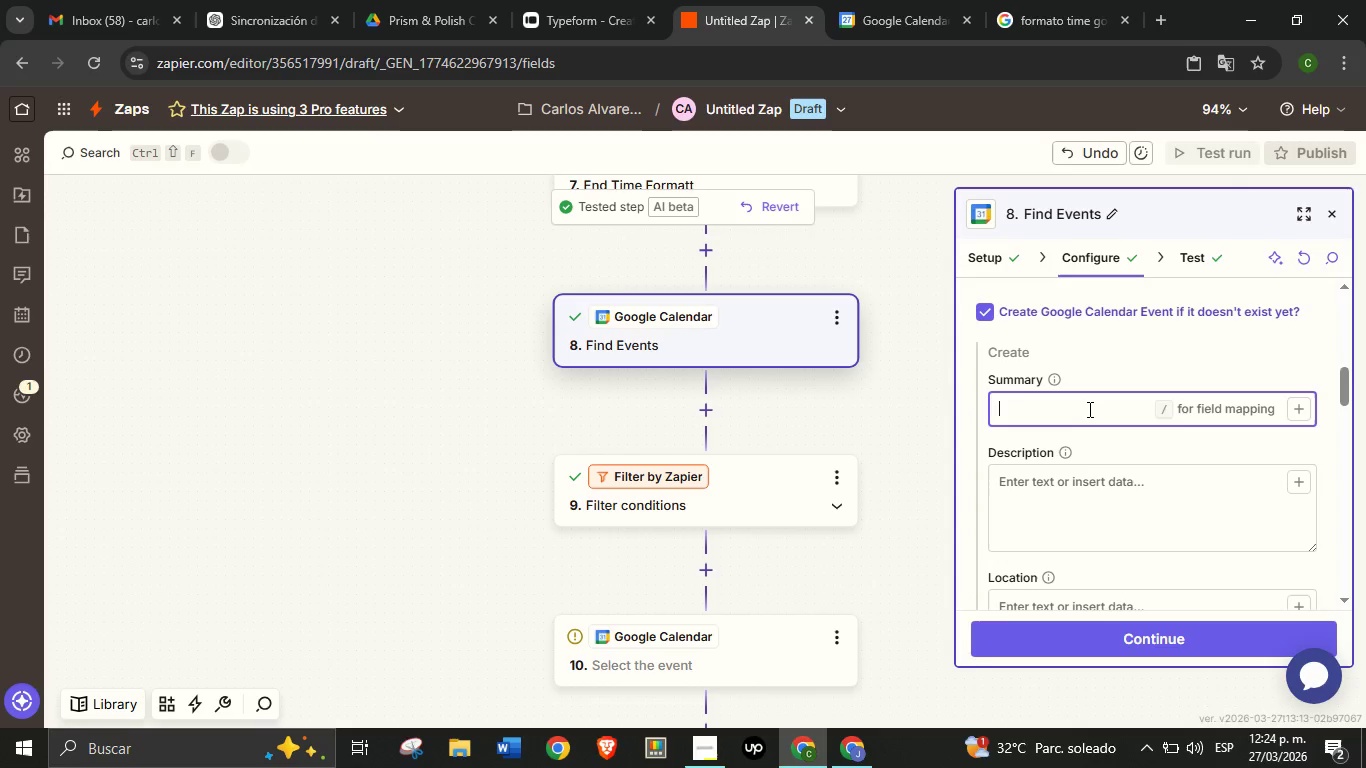 
left_click([1293, 402])
 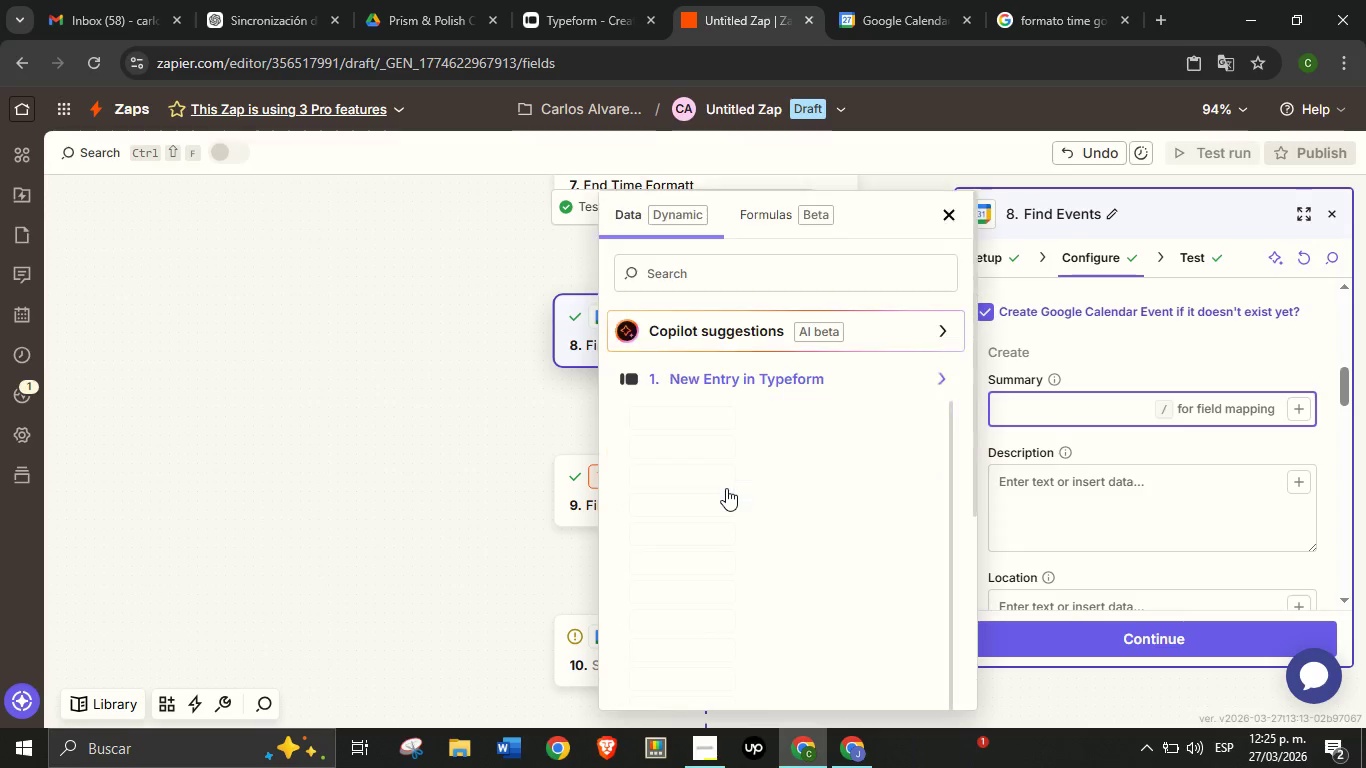 
left_click([726, 488])
 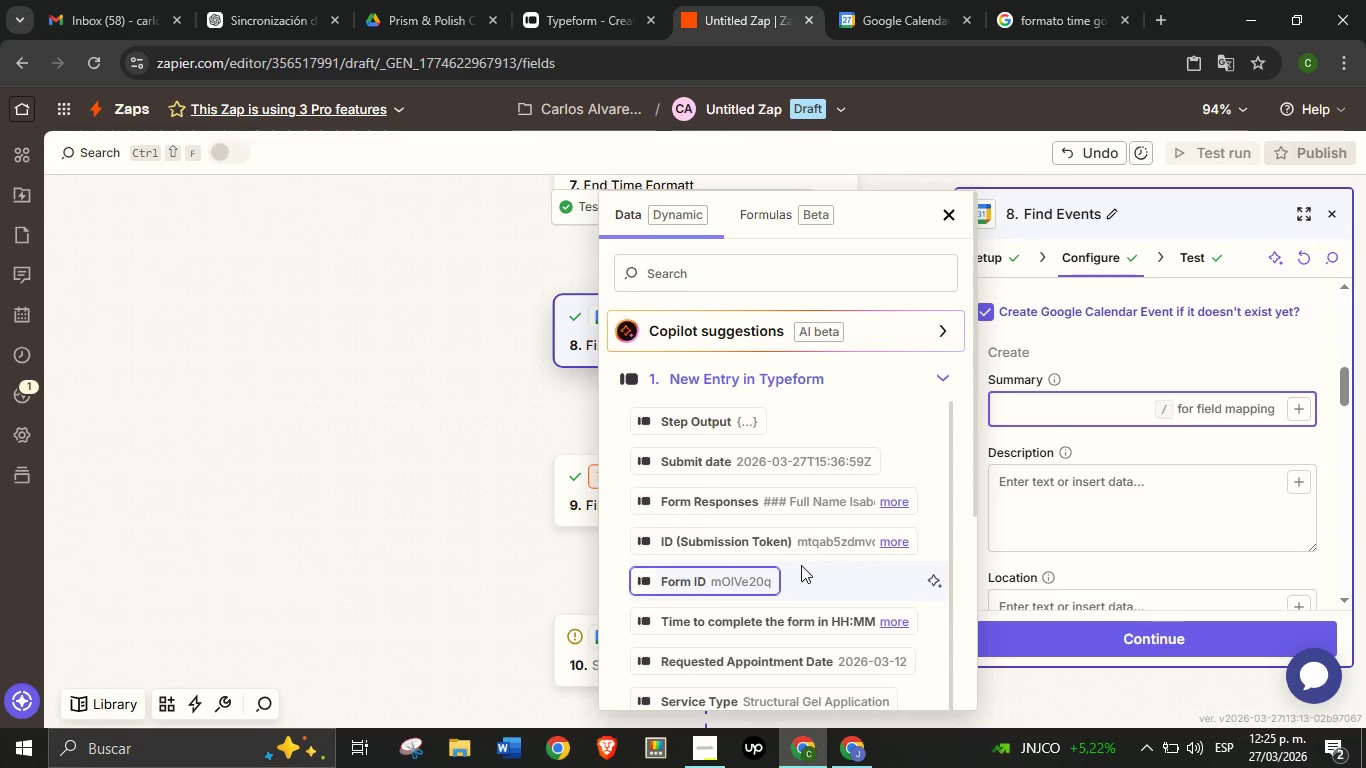 
scroll: coordinate [801, 581], scroll_direction: down, amount: 2.0
 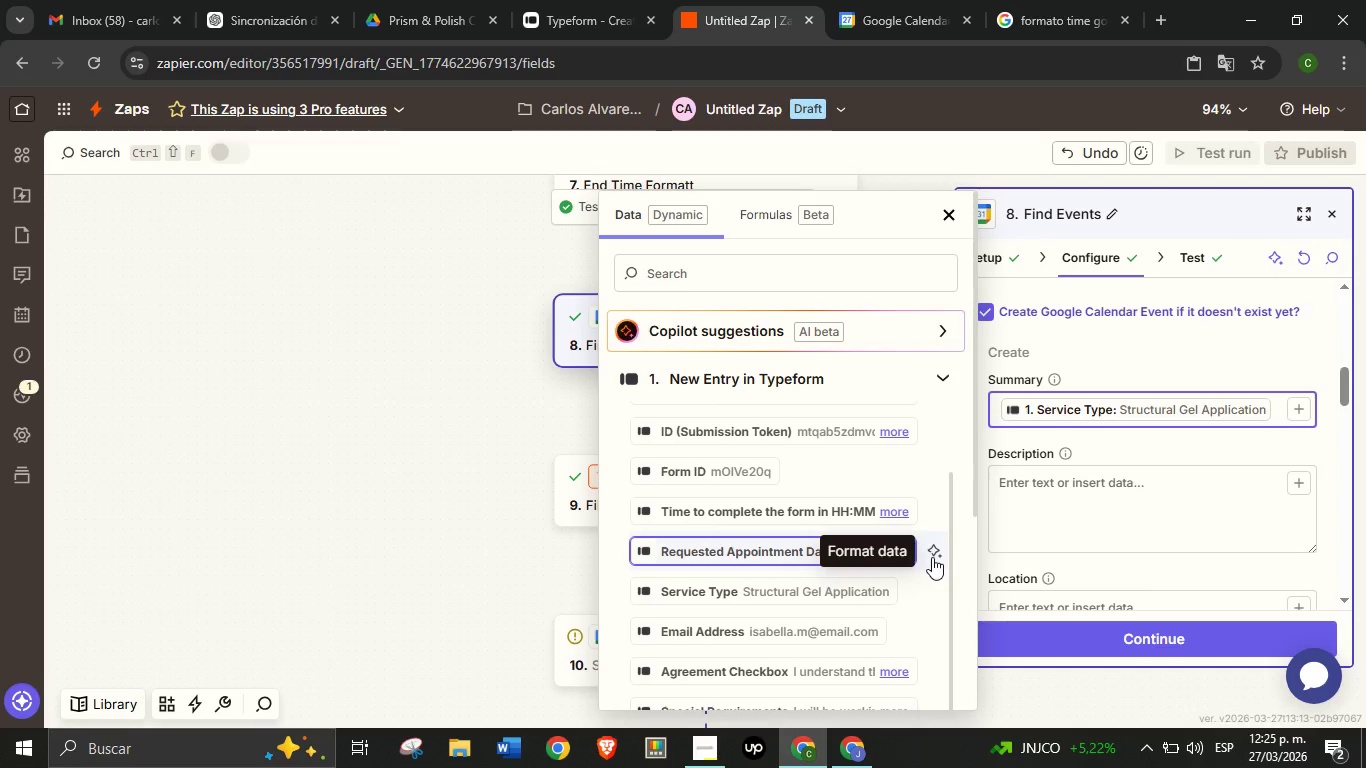 
key(Space)
 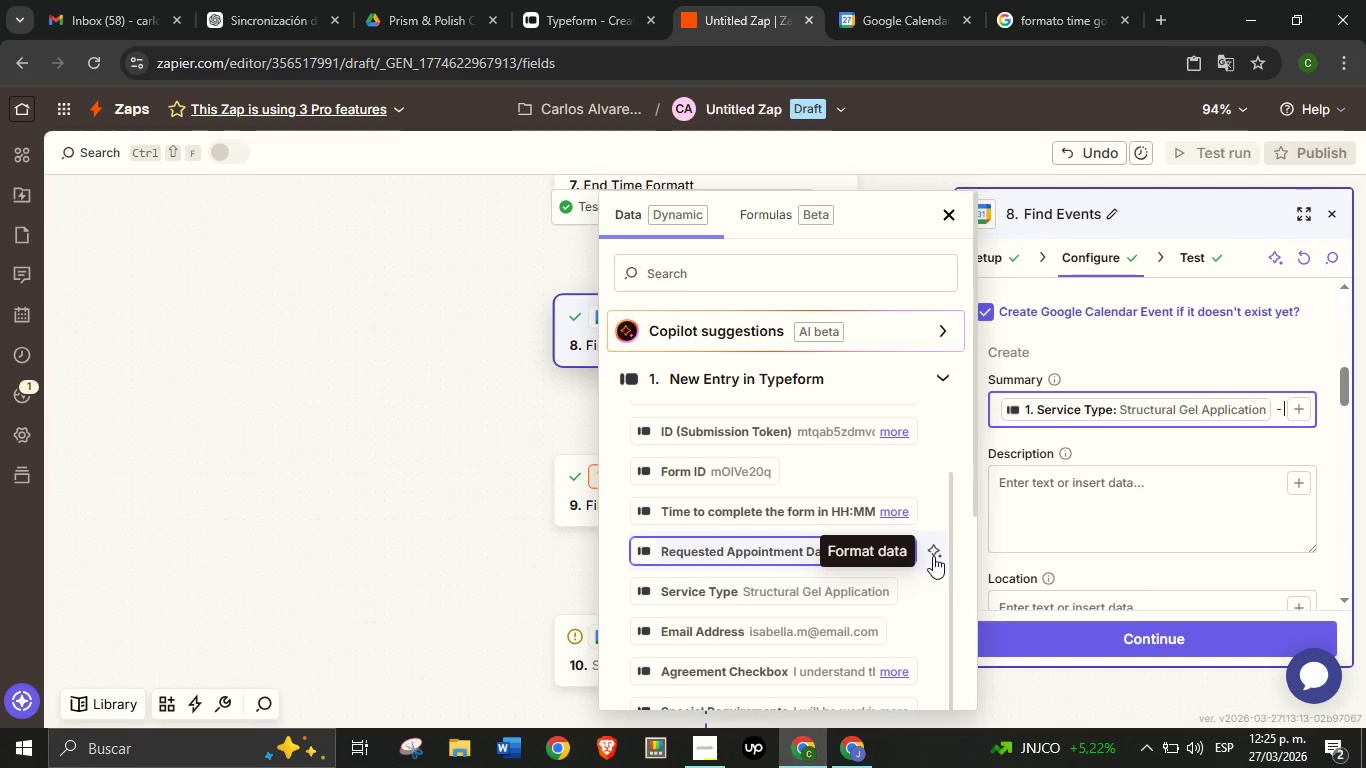 
key(Minus)
 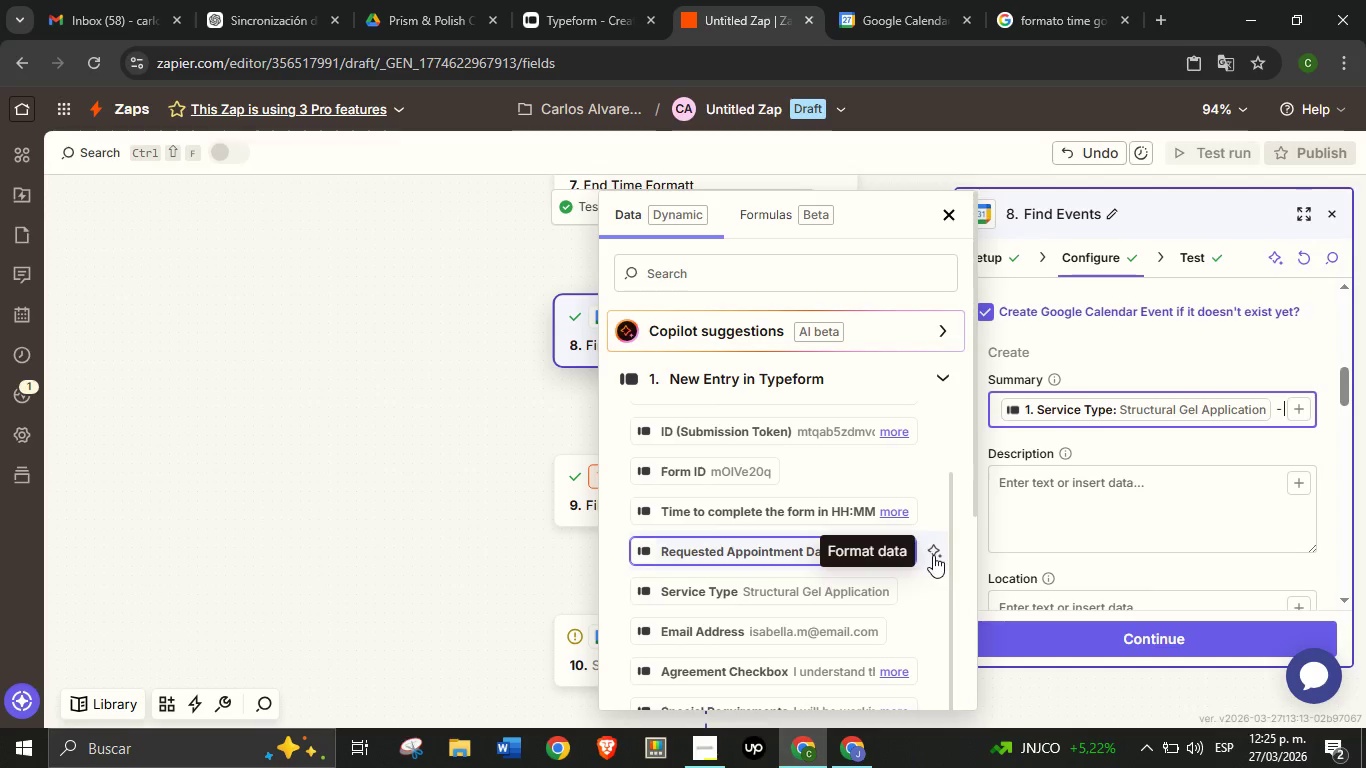 
key(Space)
 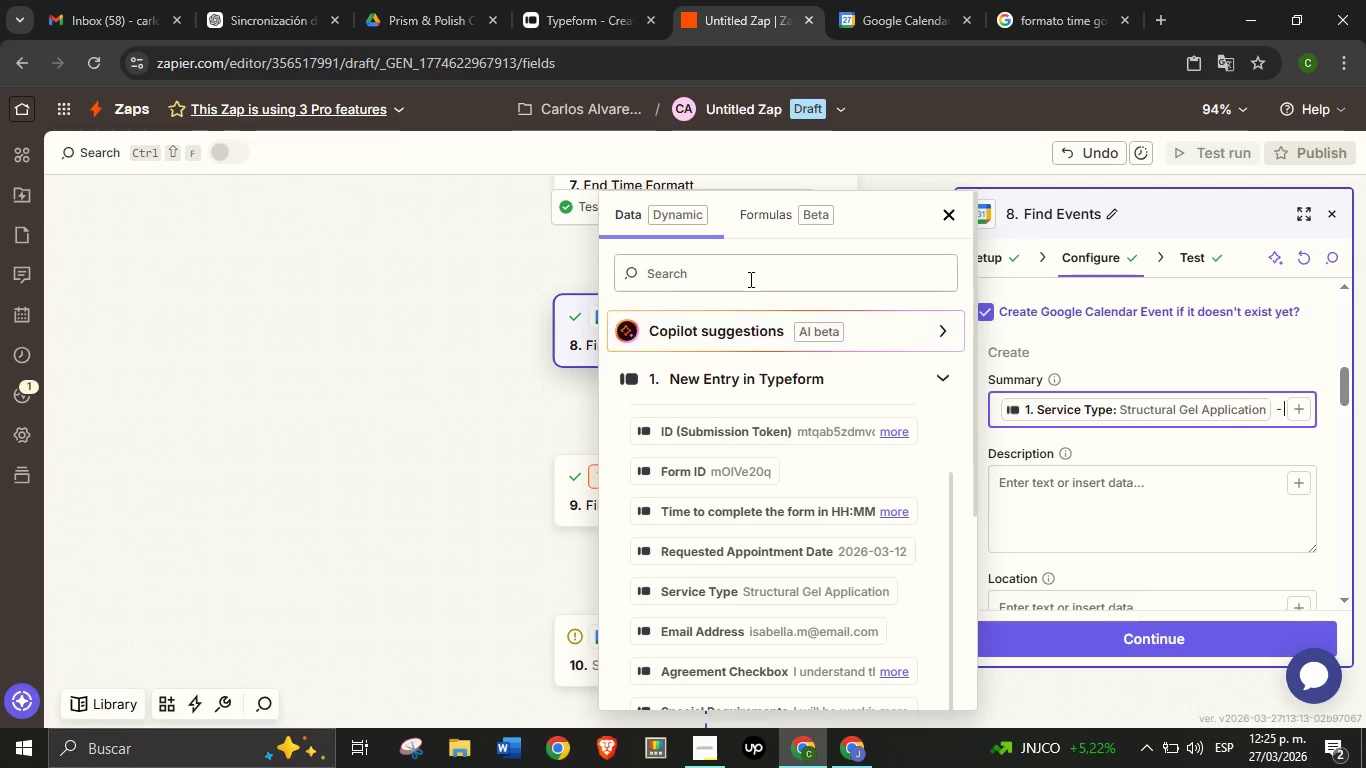 
left_click([749, 278])
 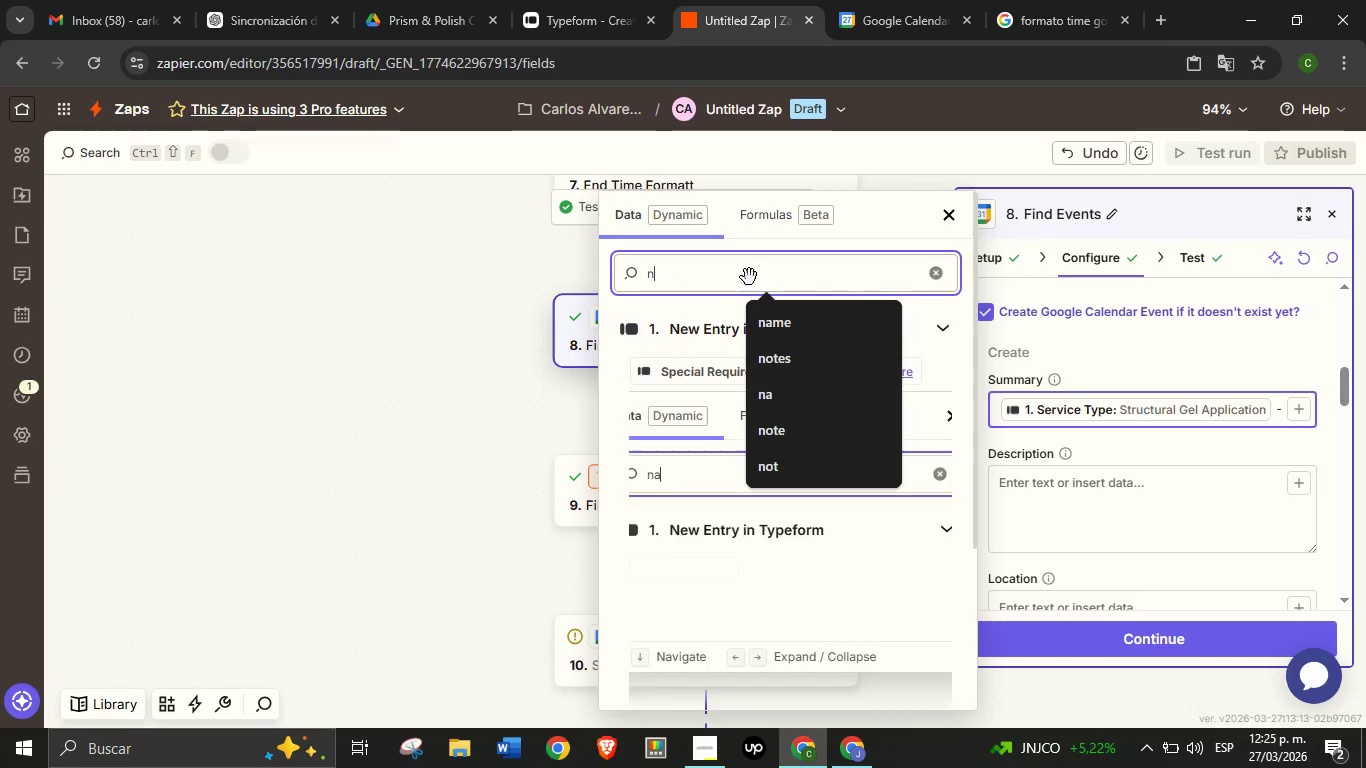 
type(name)
 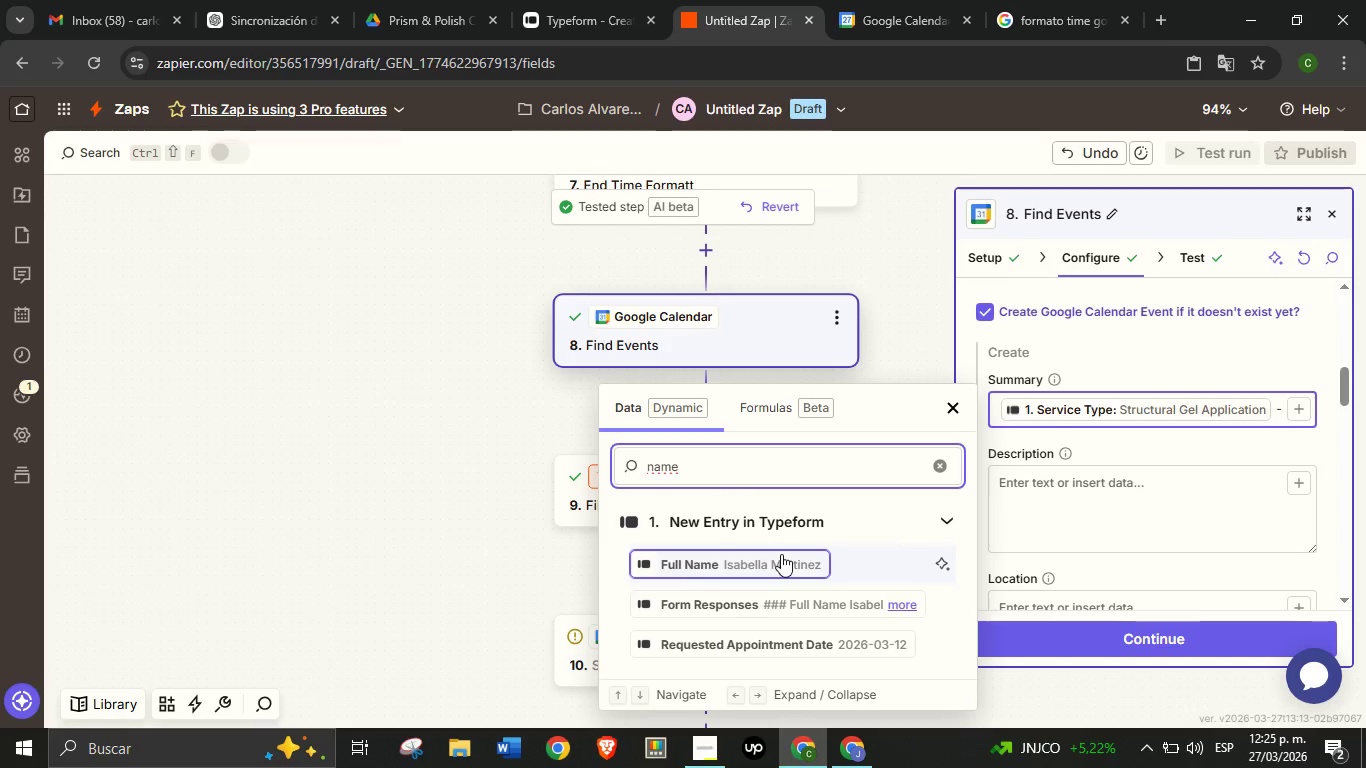 
left_click([781, 554])
 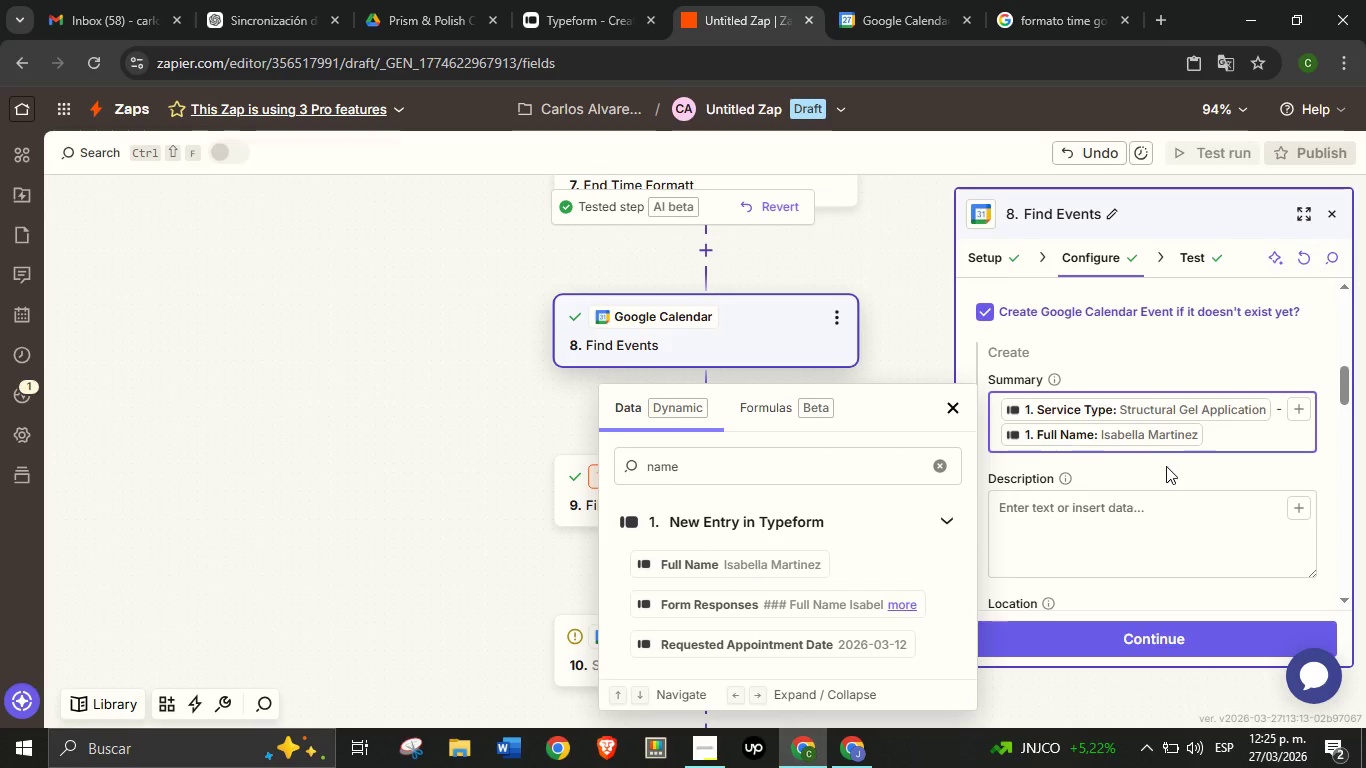 
left_click([1166, 466])
 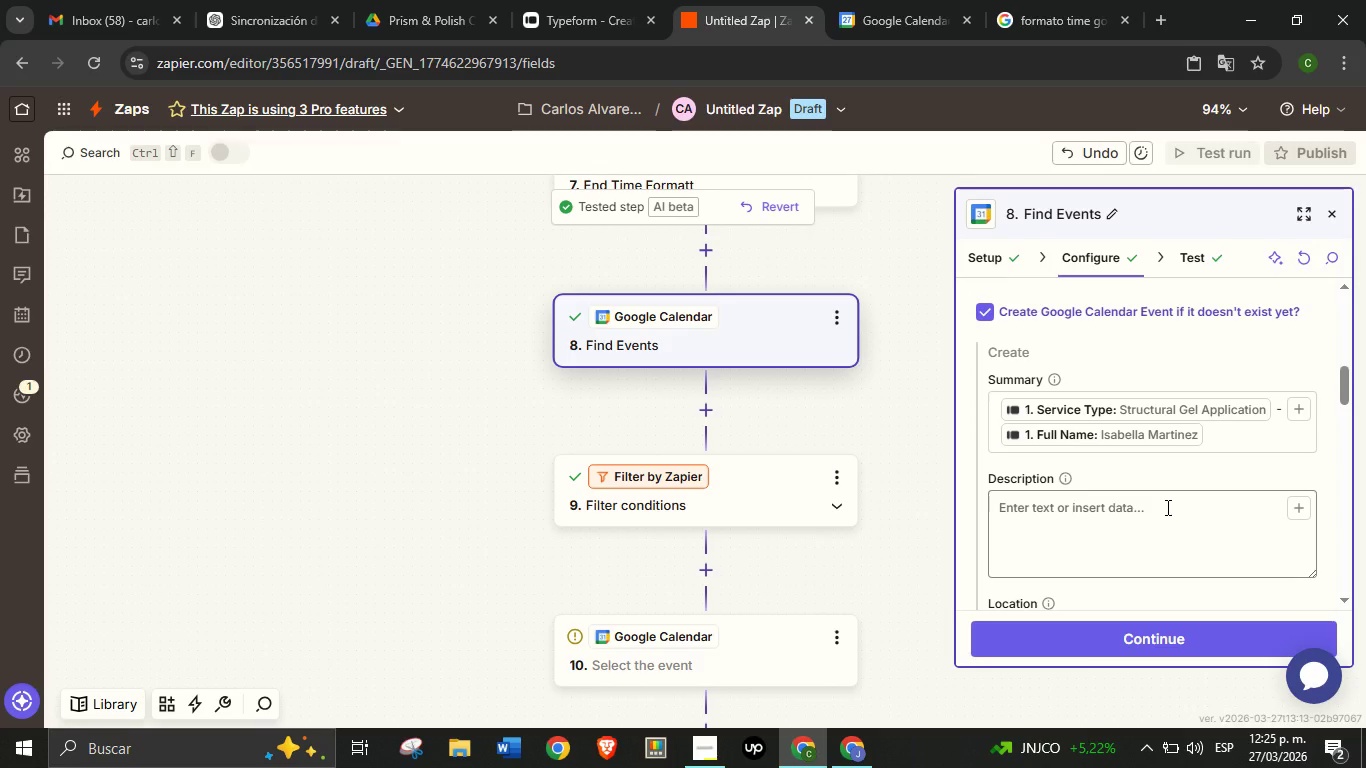 
wait(10.3)
 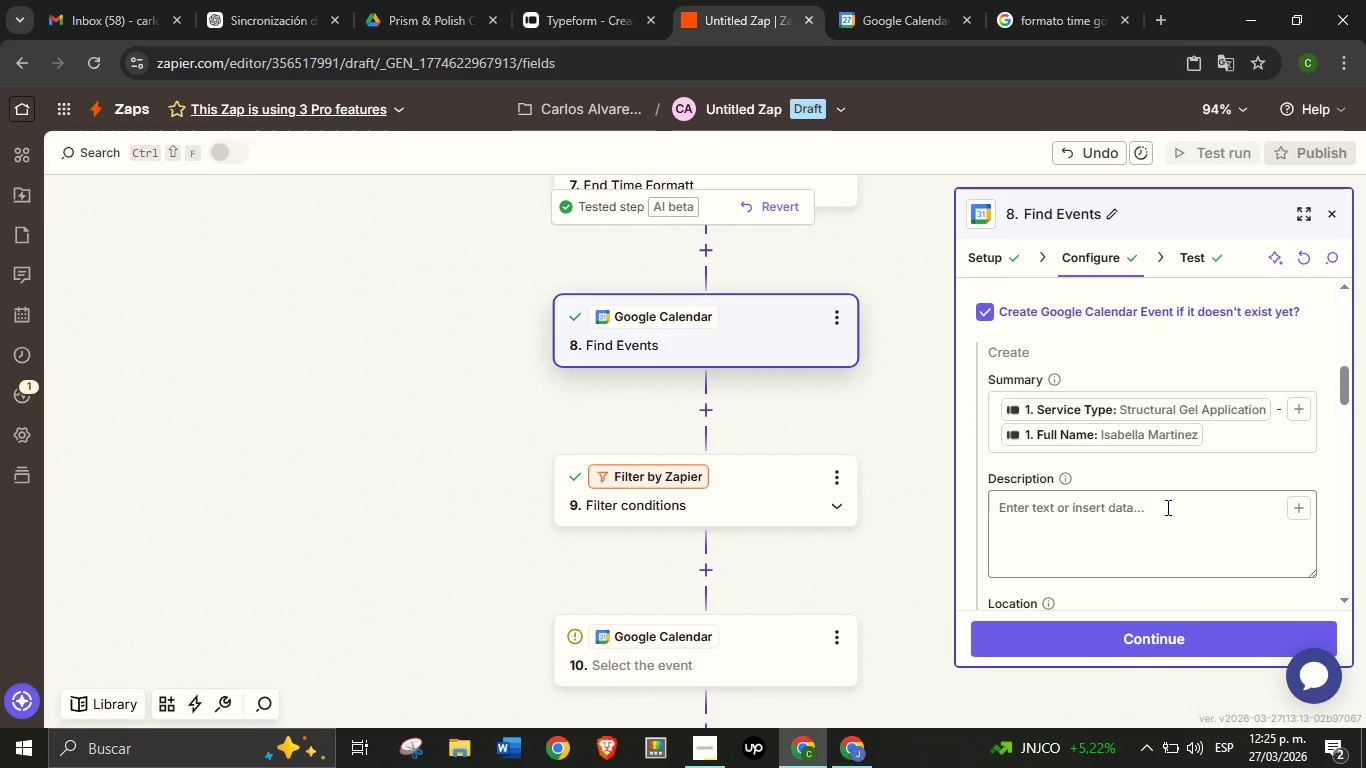 
left_click([1081, 521])
 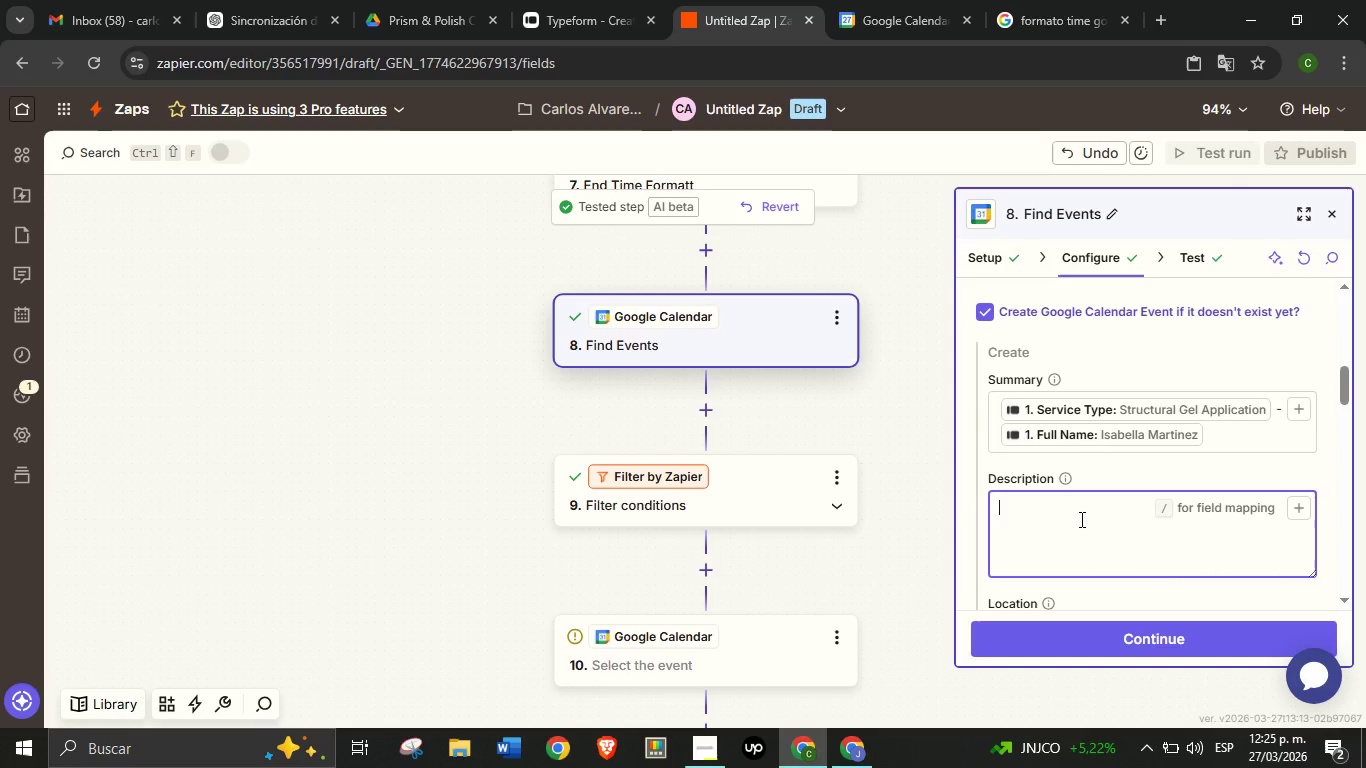 
key(CapsLock)
 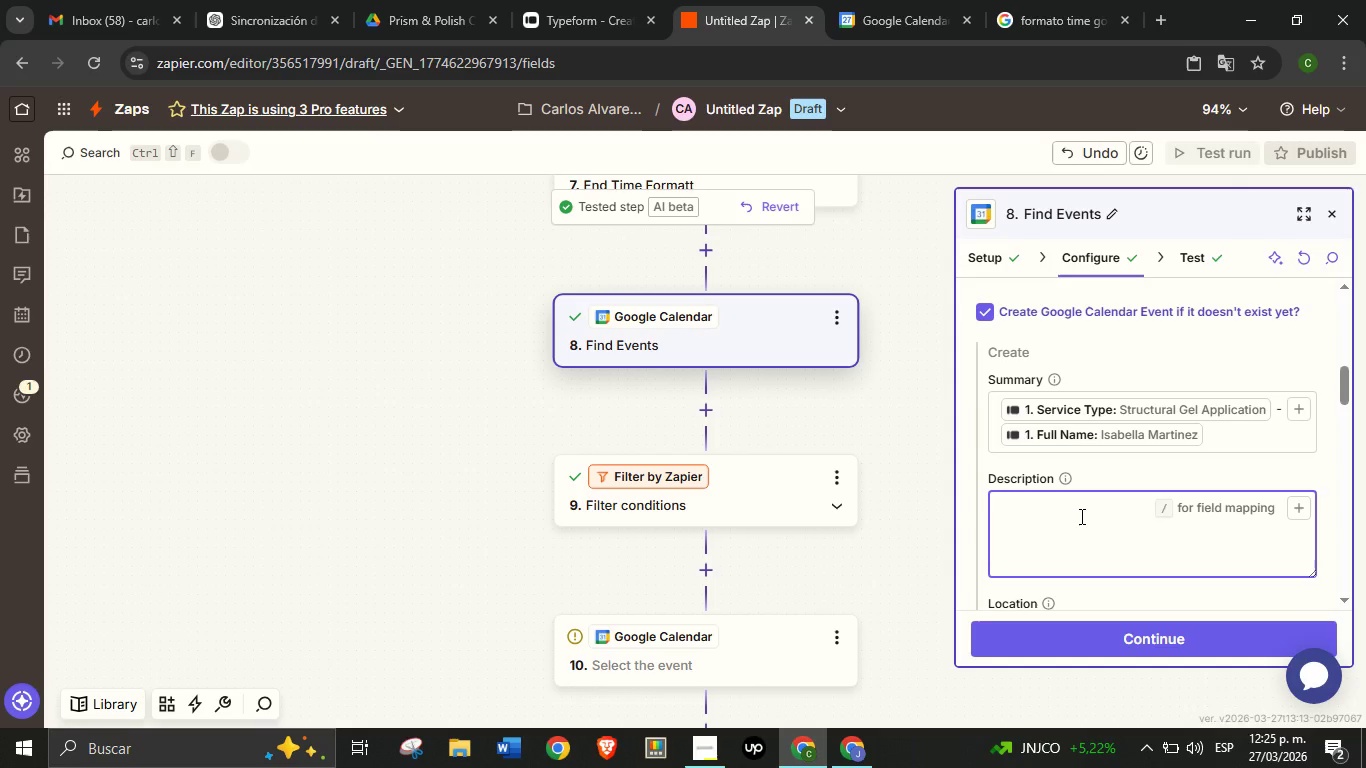 
type(Guest Artist Booking Details)
 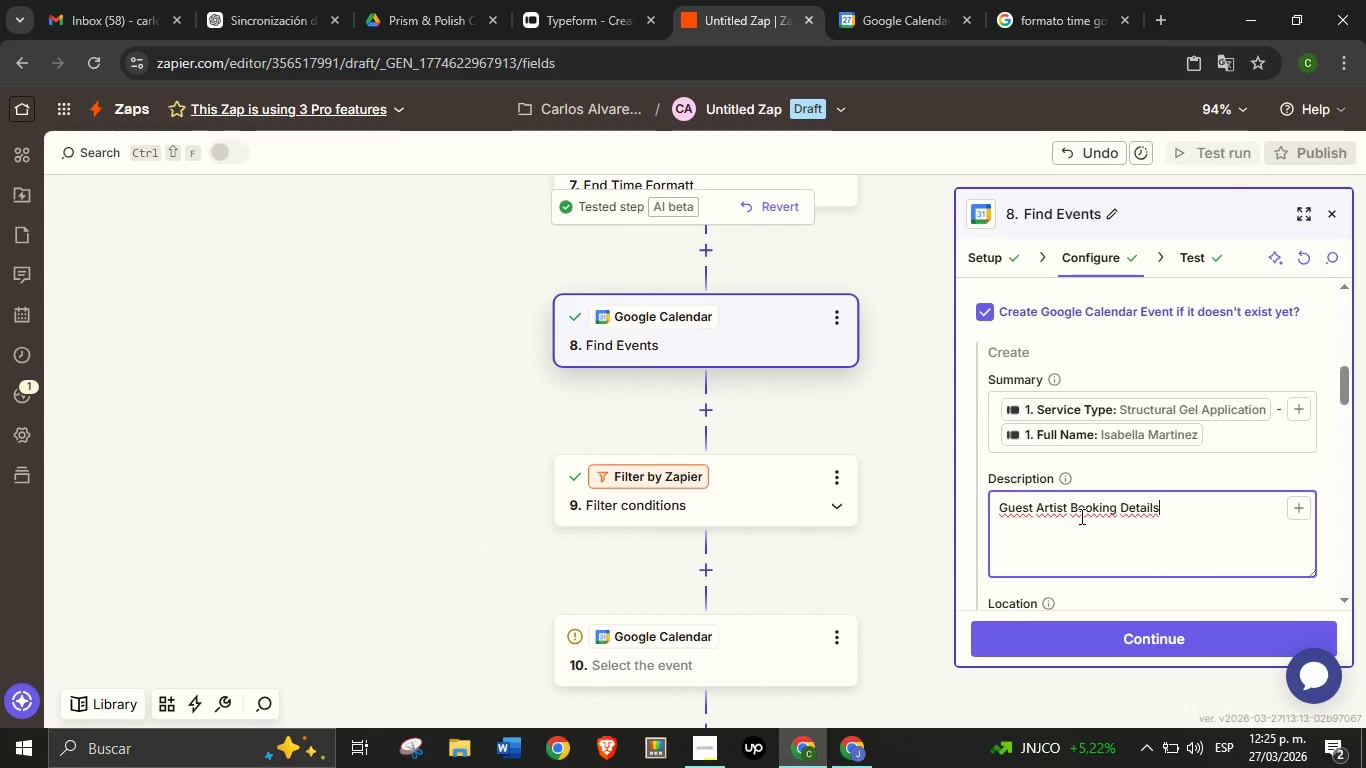 
key(Enter)
 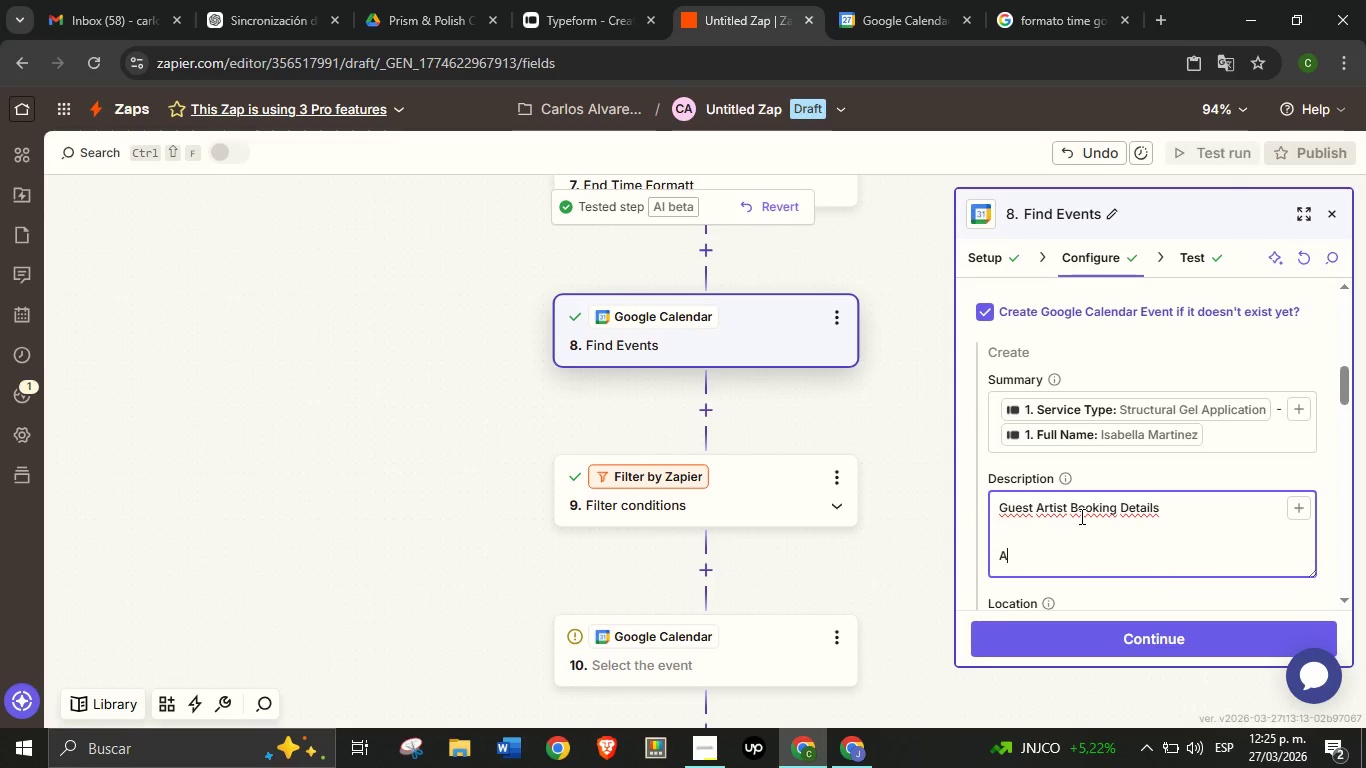 
key(Enter)
 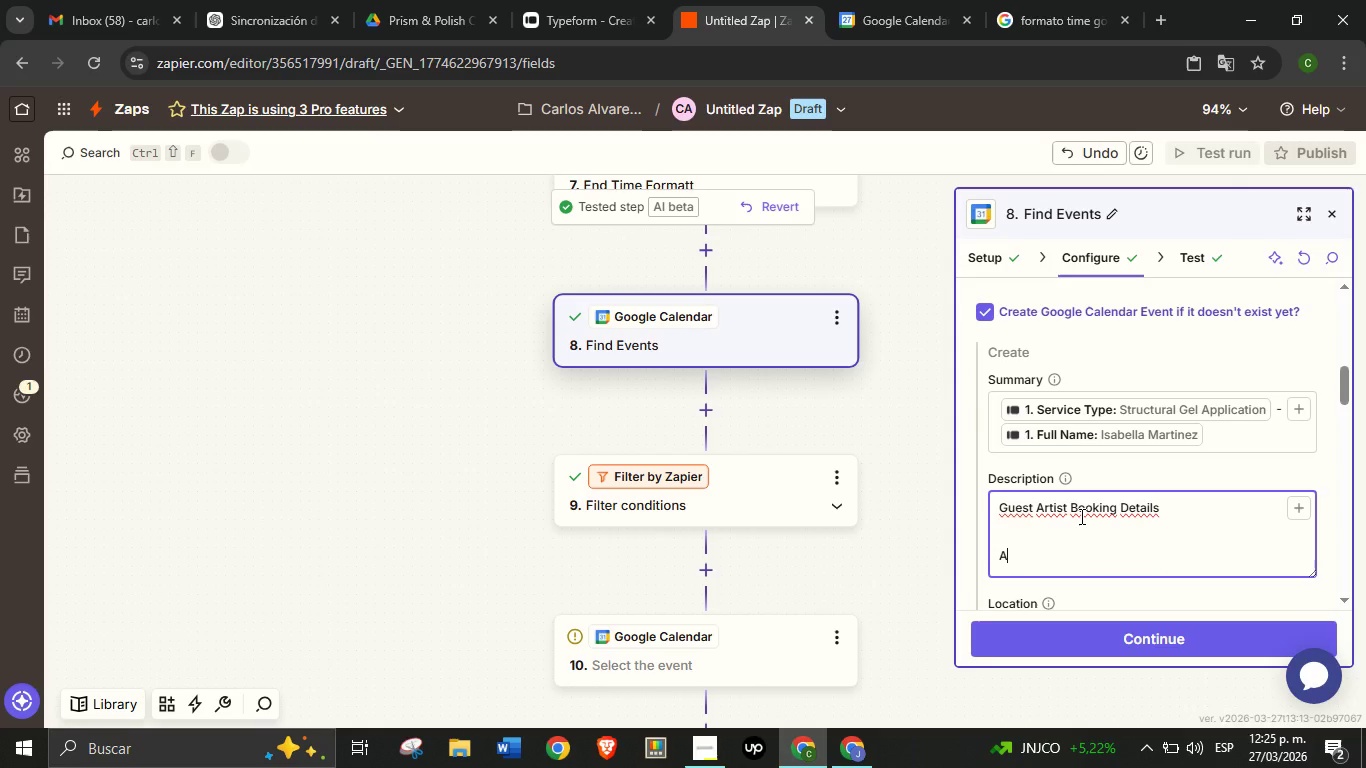 
type(Artist Name> )
 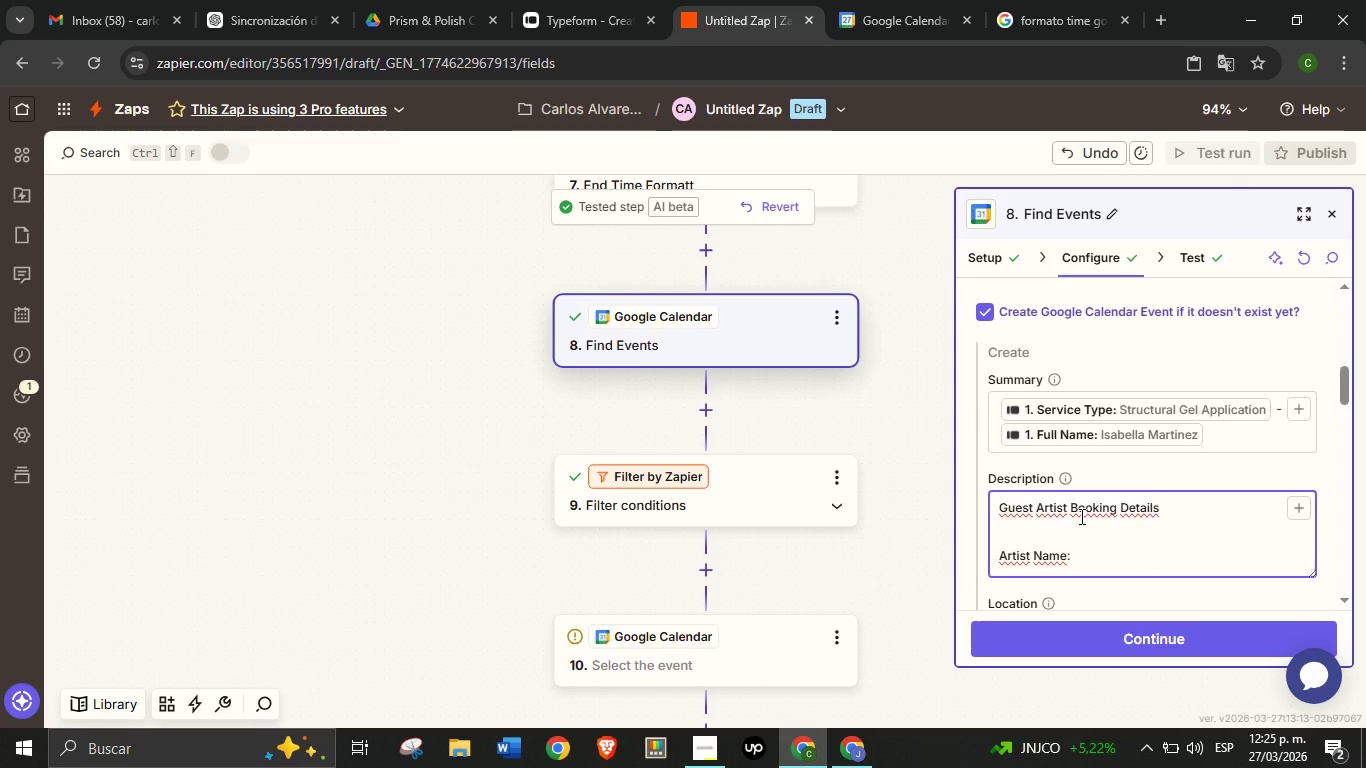 
wait(42.03)
 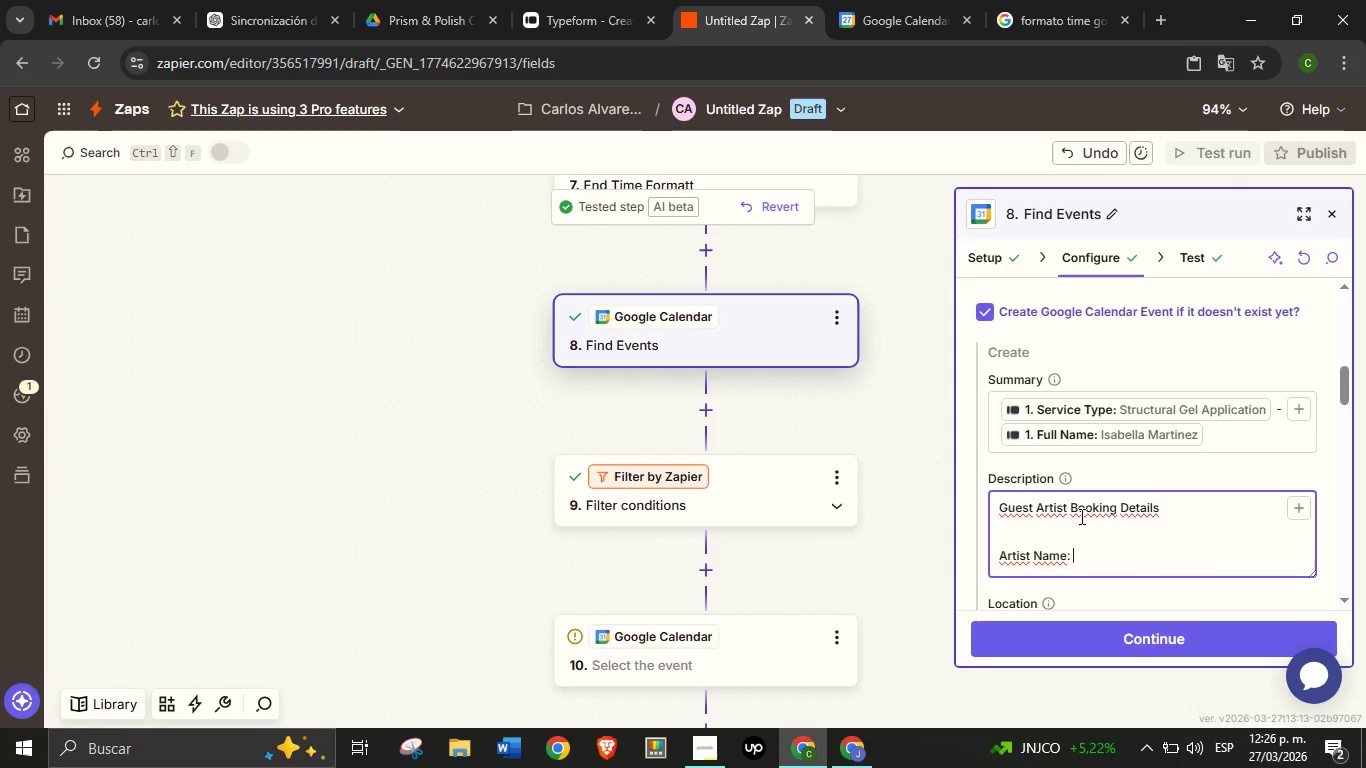 
left_click_drag(start_coordinate=[449, 428], to_coordinate=[430, 468])
 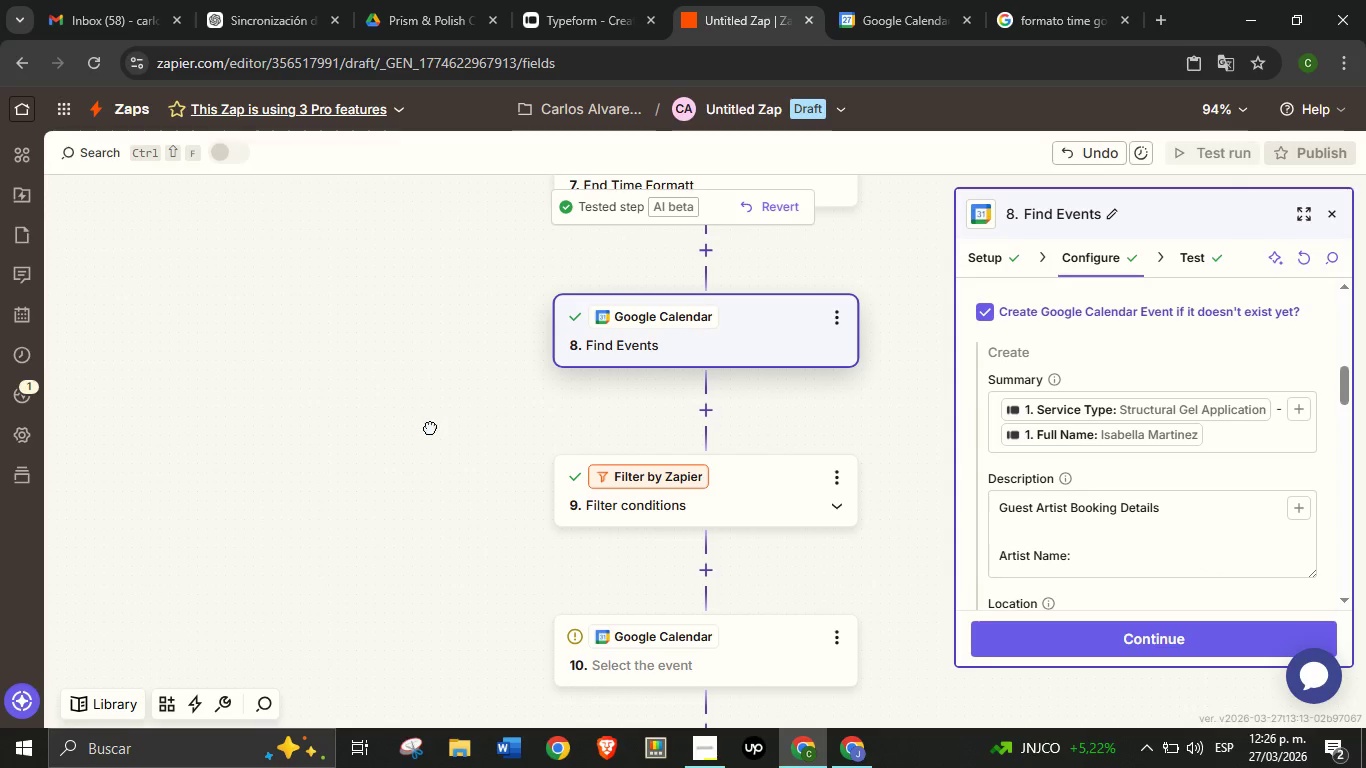 
left_click_drag(start_coordinate=[432, 402], to_coordinate=[429, 452])
 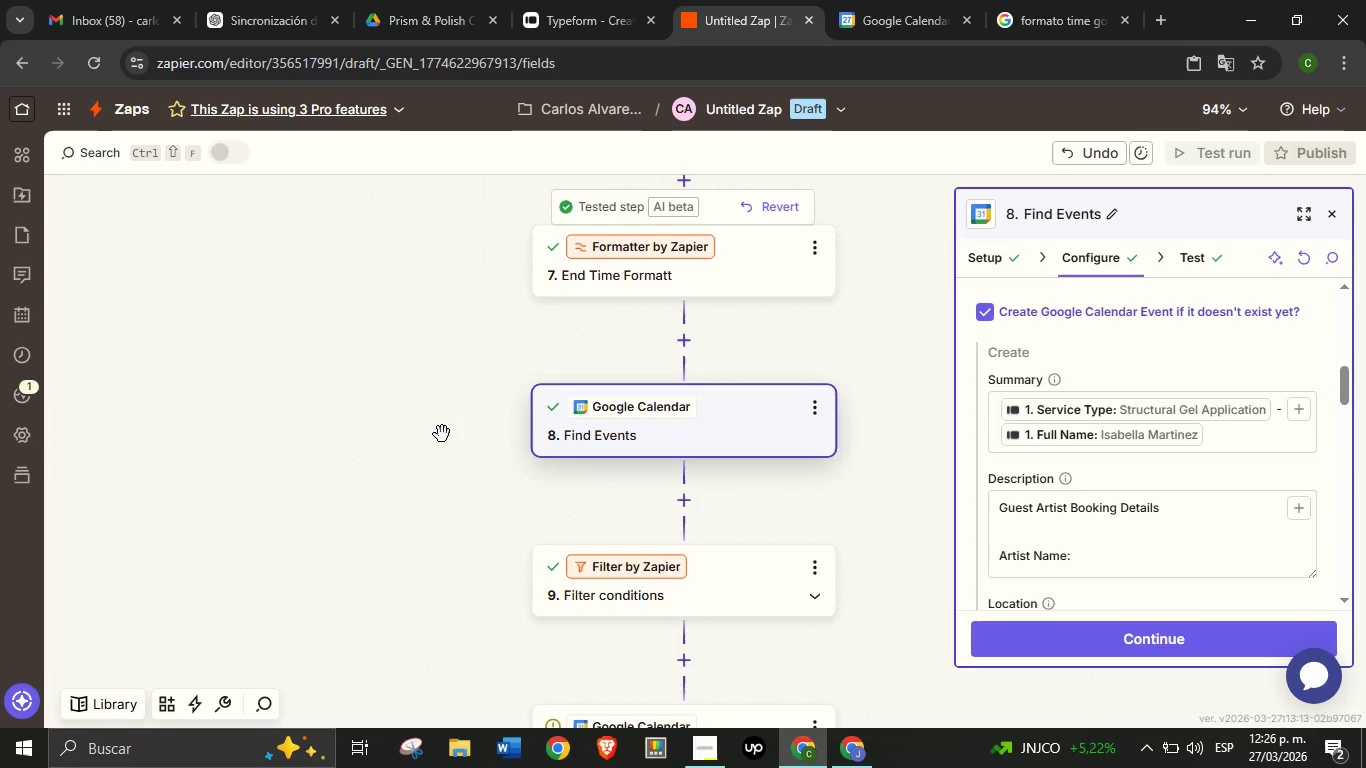 
wait(19.09)
 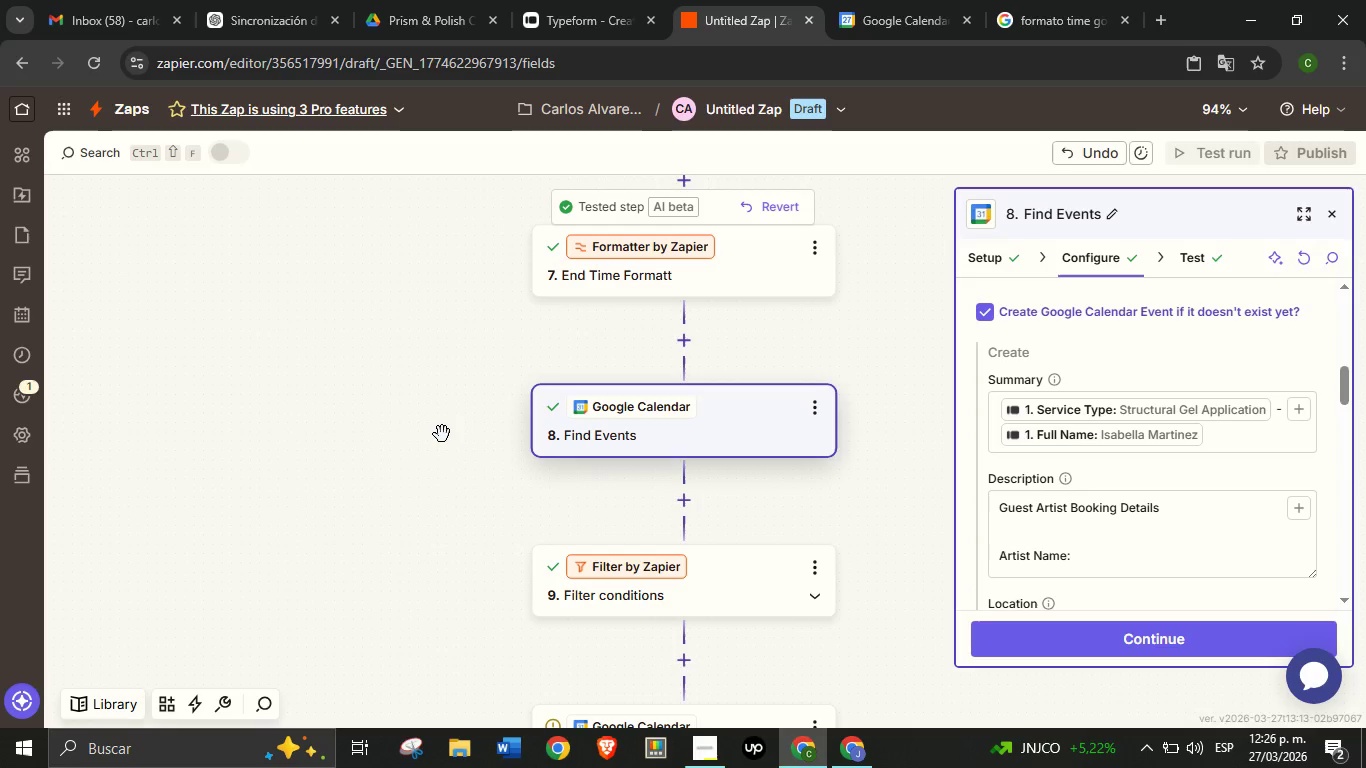 
left_click([686, 504])
 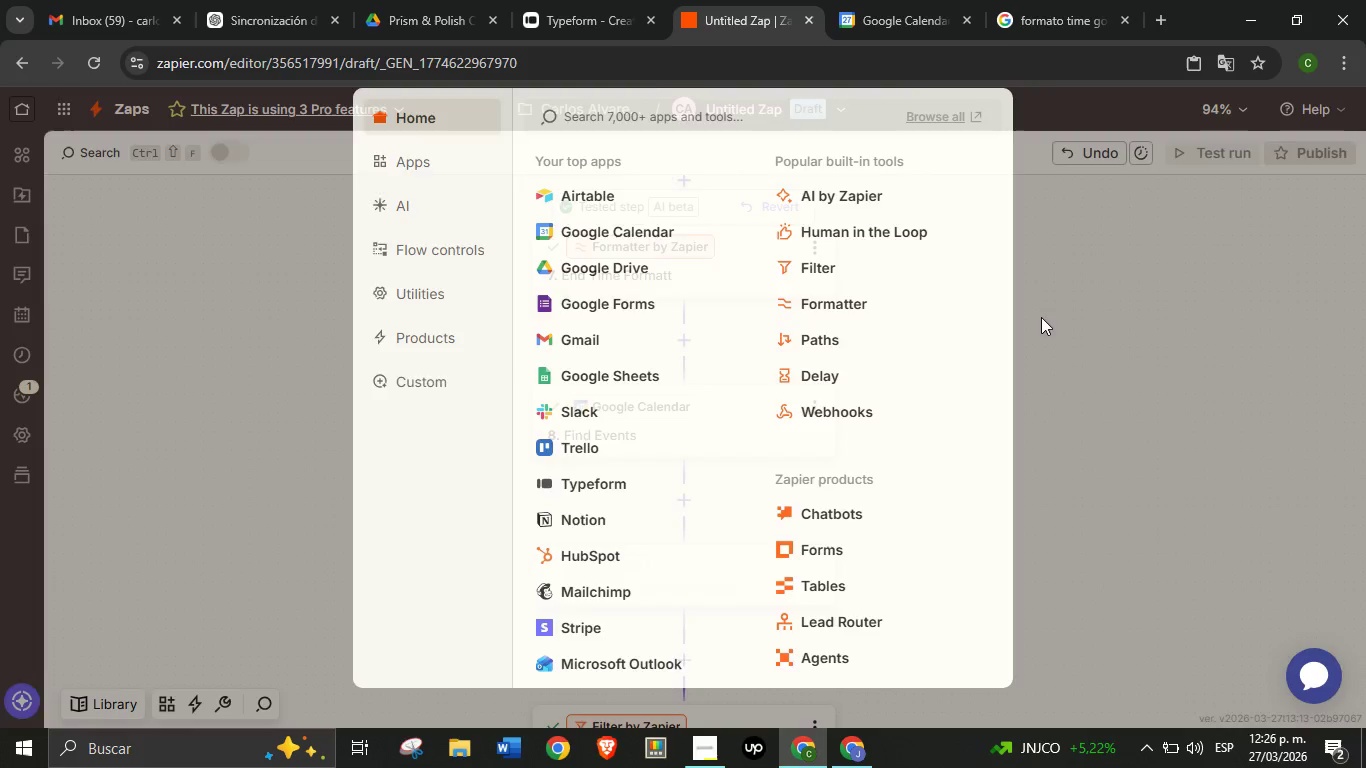 
wait(5.55)
 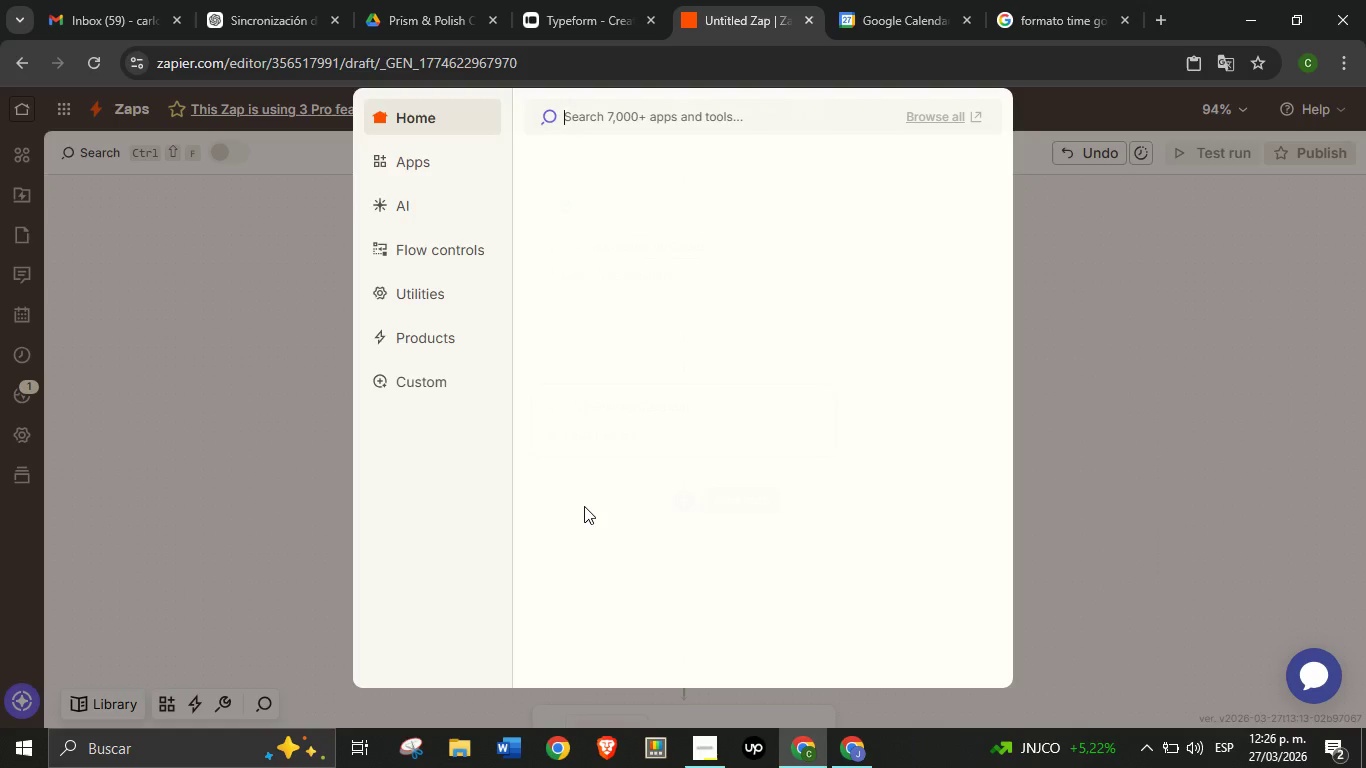 
left_click_drag(start_coordinate=[905, 544], to_coordinate=[913, 383])
 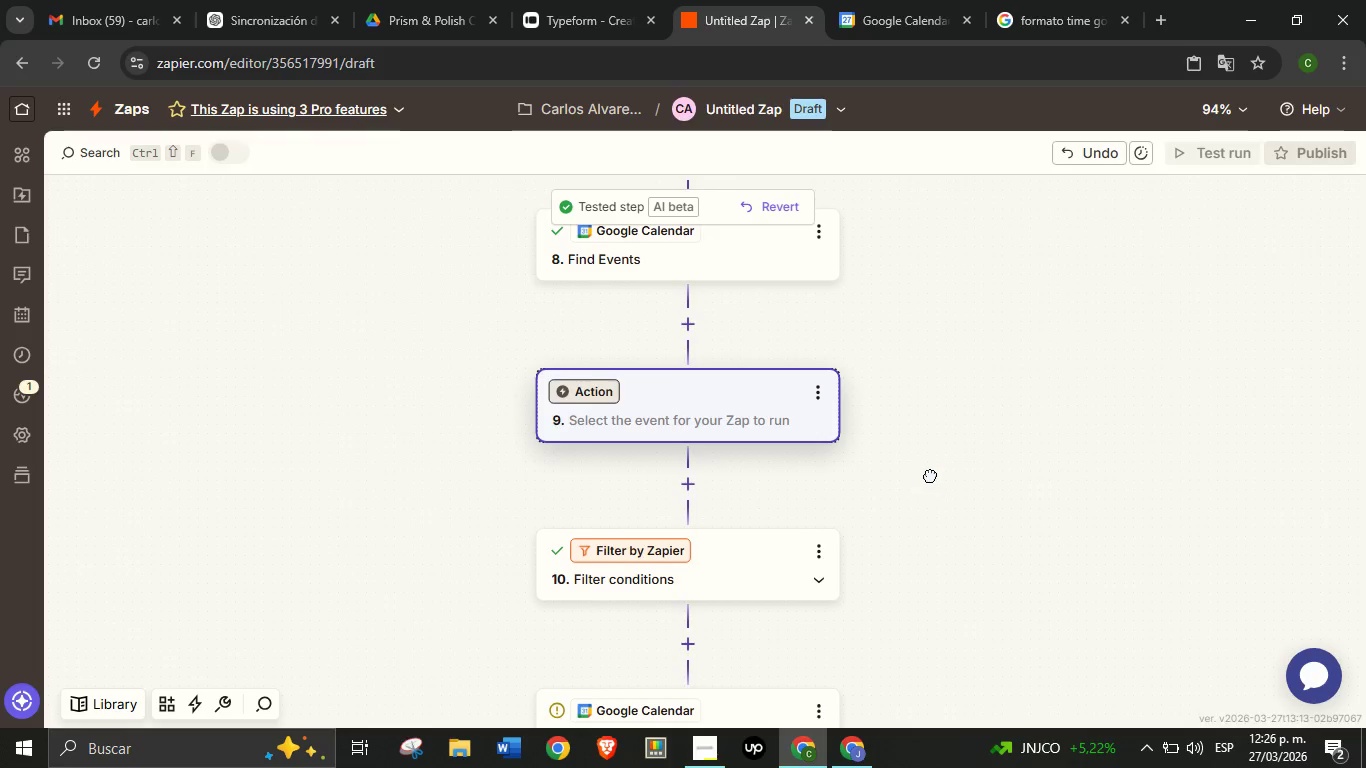 
left_click_drag(start_coordinate=[945, 515], to_coordinate=[930, 475])
 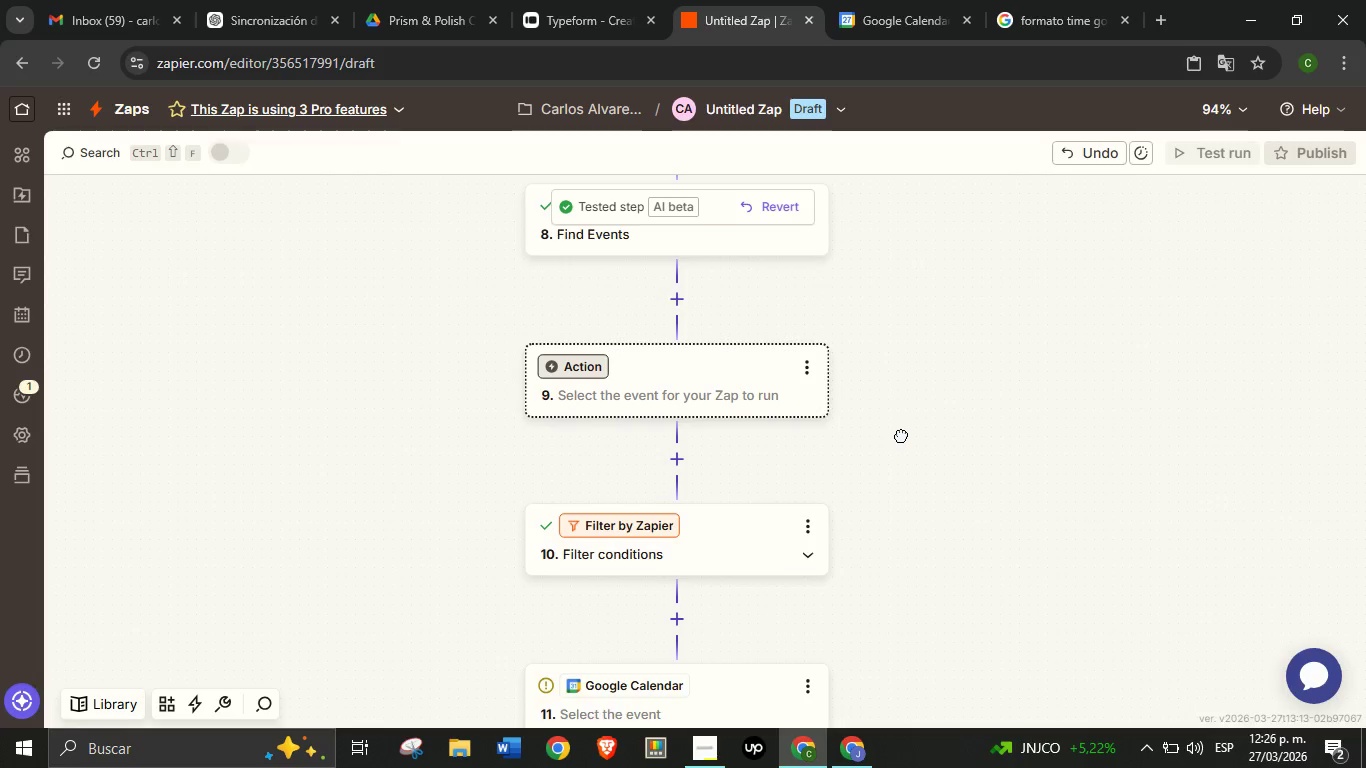 
left_click_drag(start_coordinate=[910, 399], to_coordinate=[901, 435])
 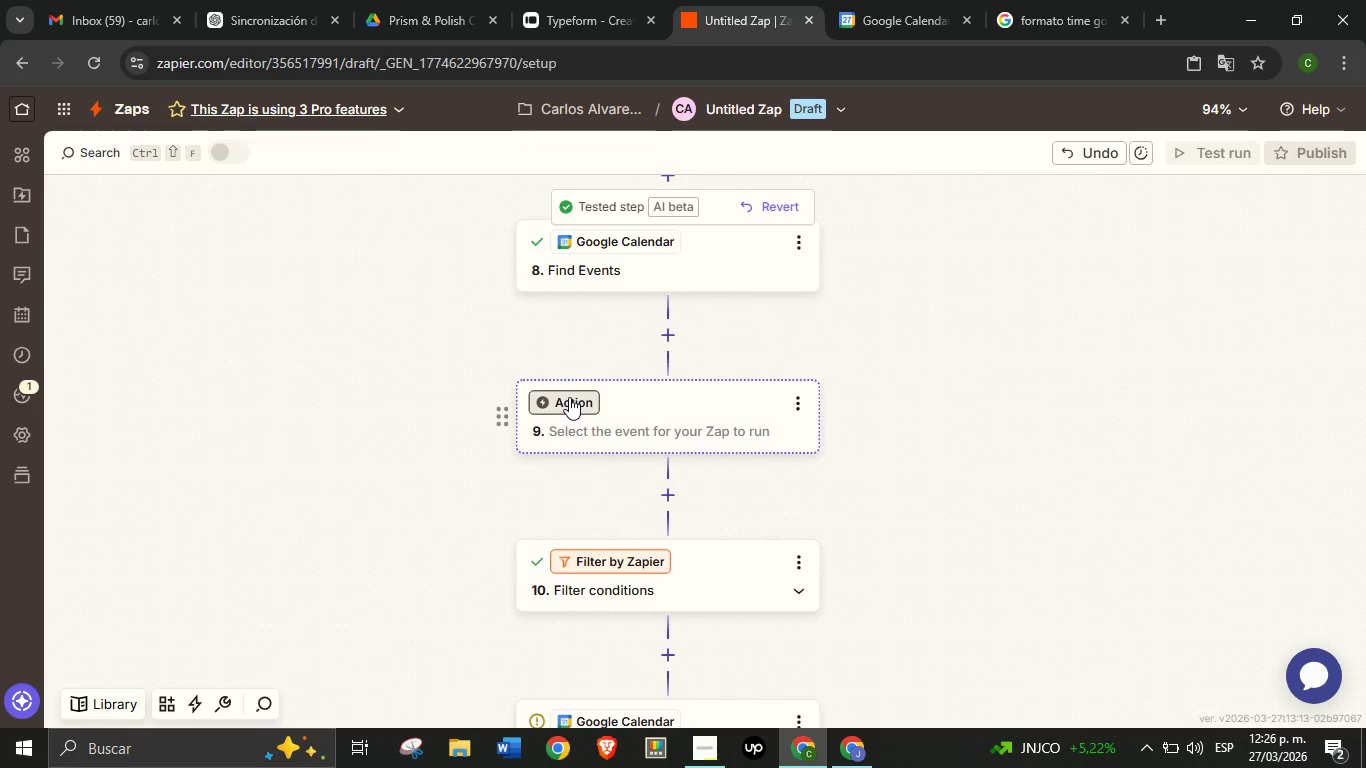 
left_click([569, 397])
 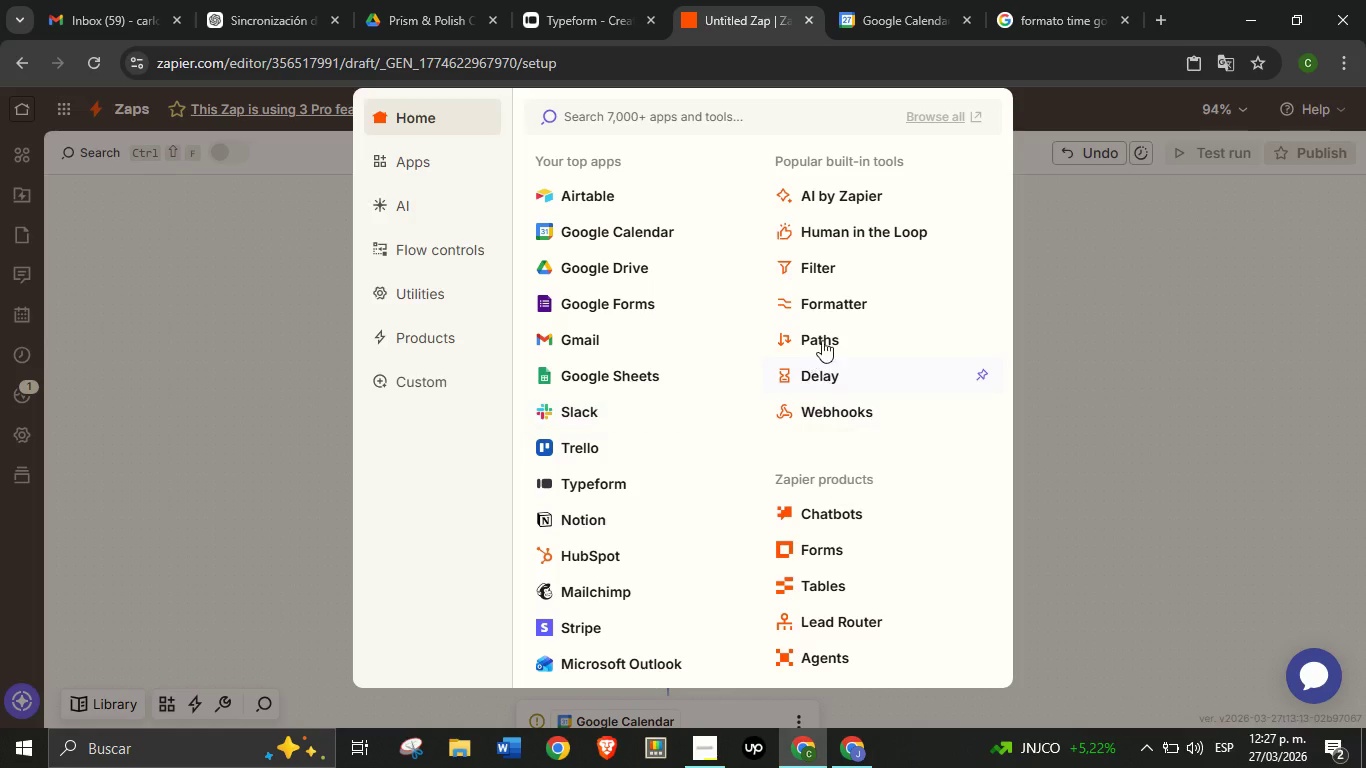 
left_click([823, 339])
 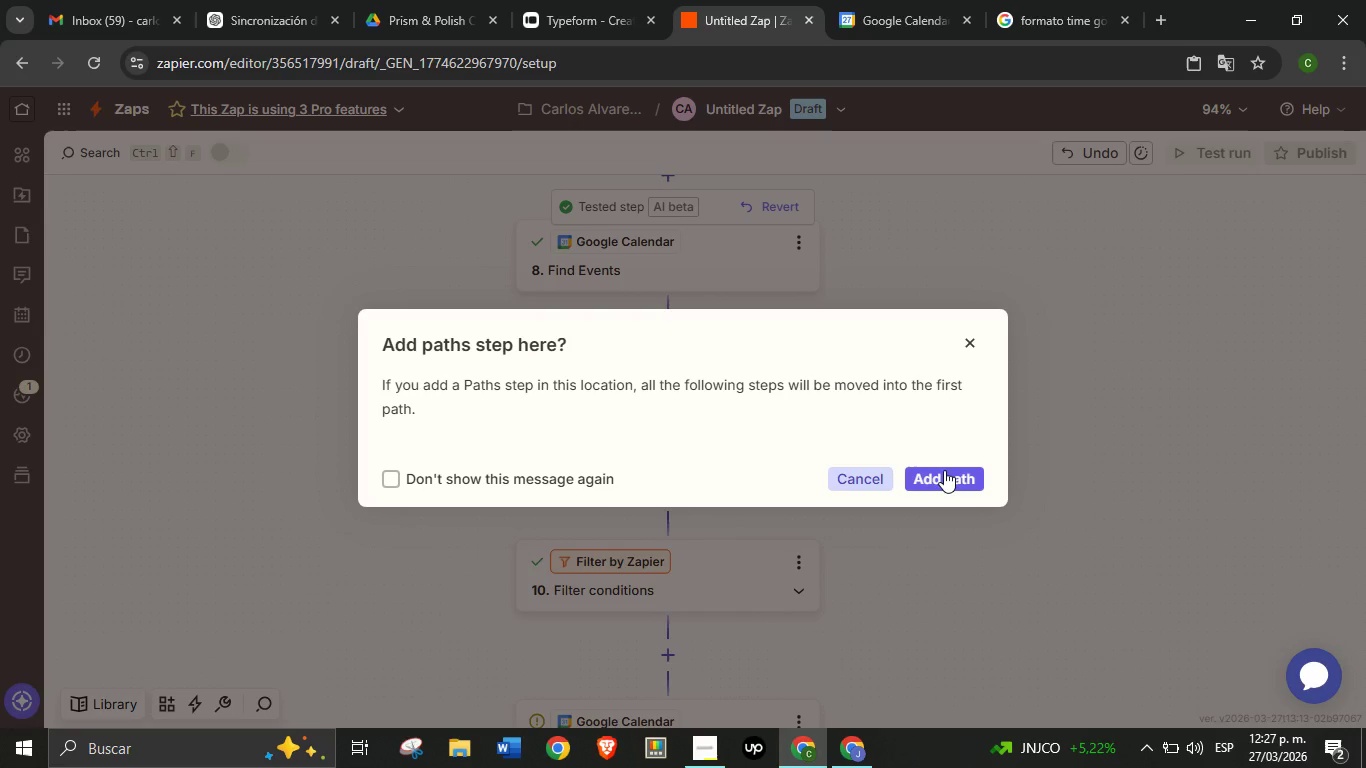 
left_click([944, 470])
 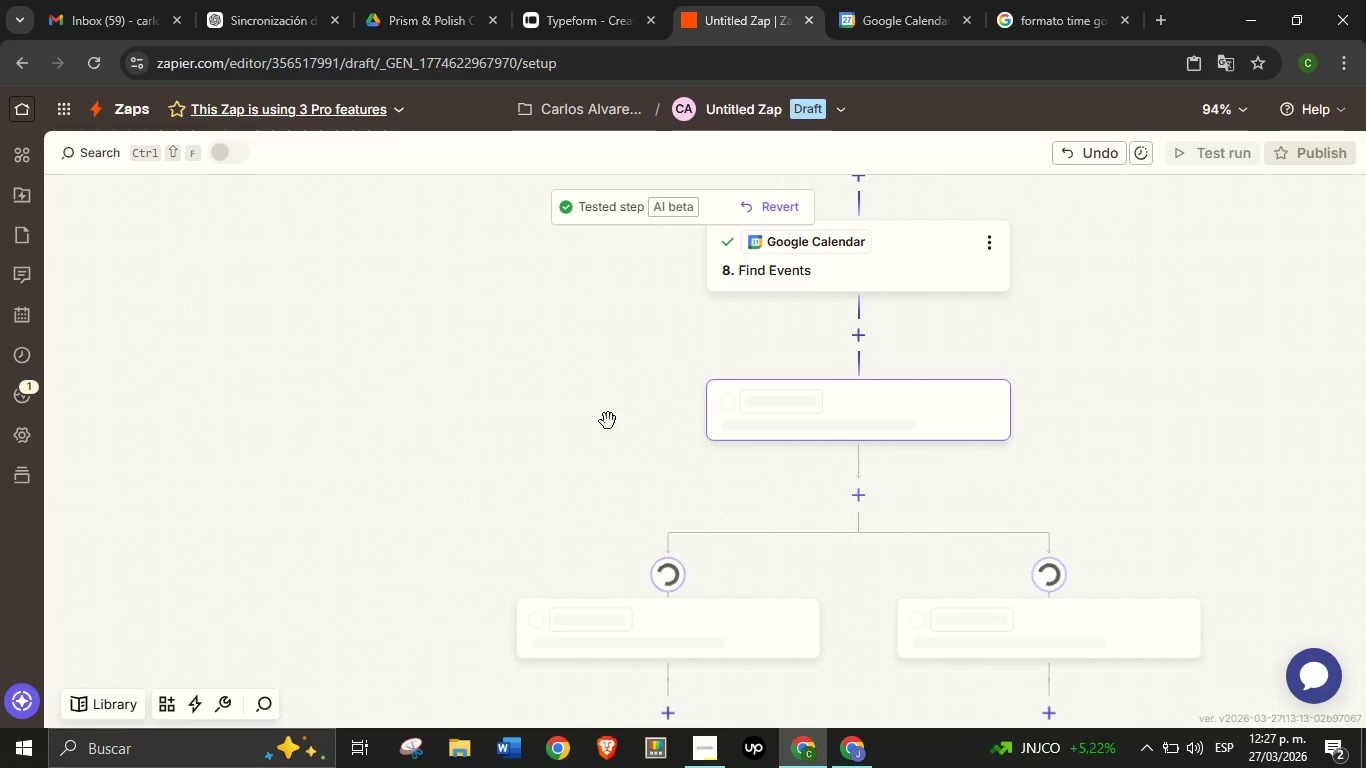 
left_click_drag(start_coordinate=[461, 367], to_coordinate=[374, 485])
 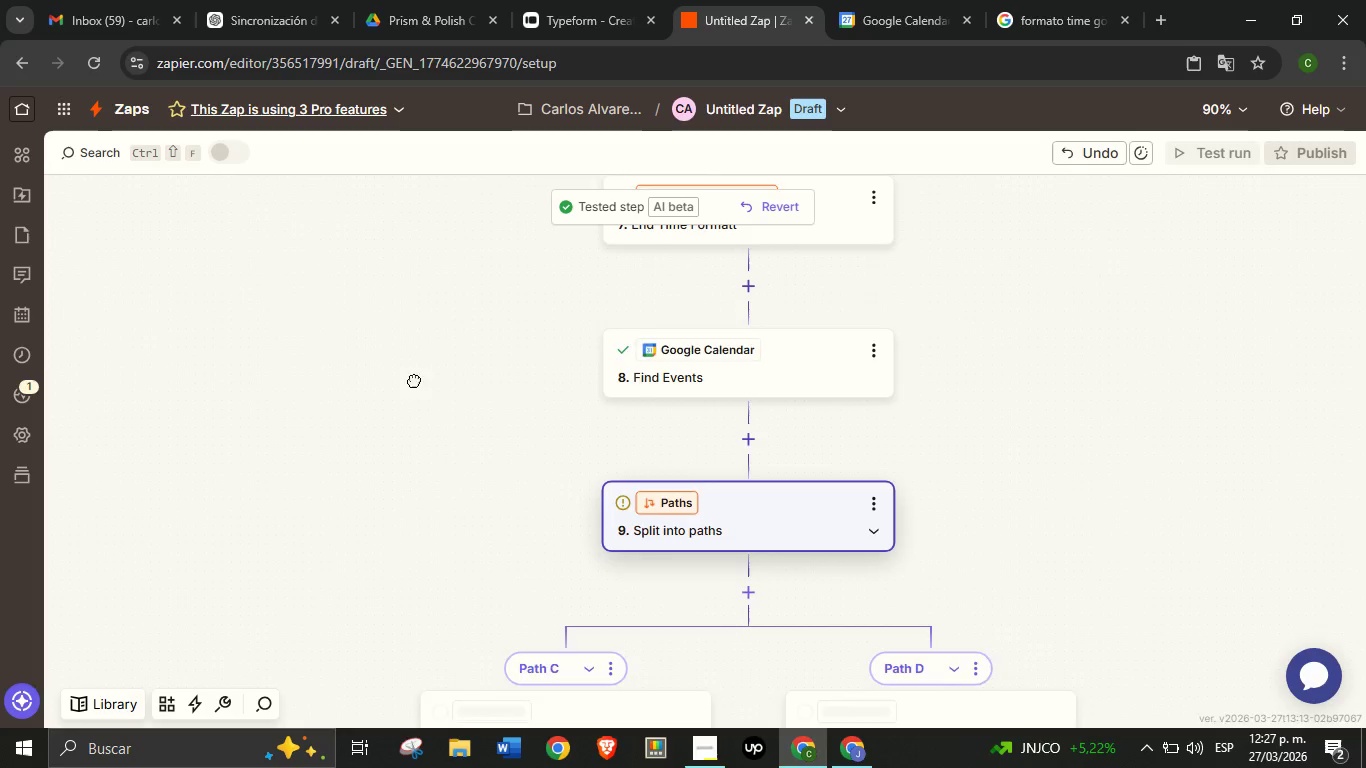 
left_click_drag(start_coordinate=[418, 327], to_coordinate=[414, 380])
 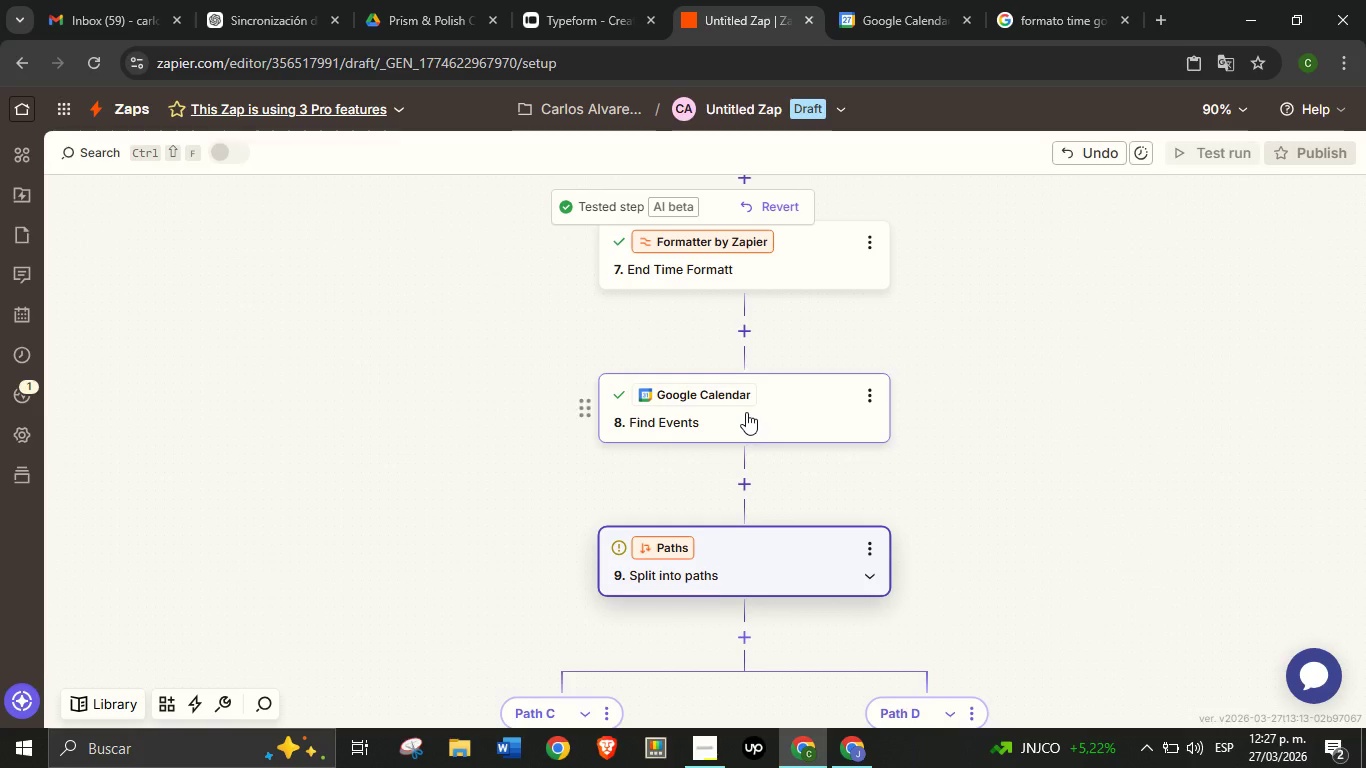 
left_click([746, 412])
 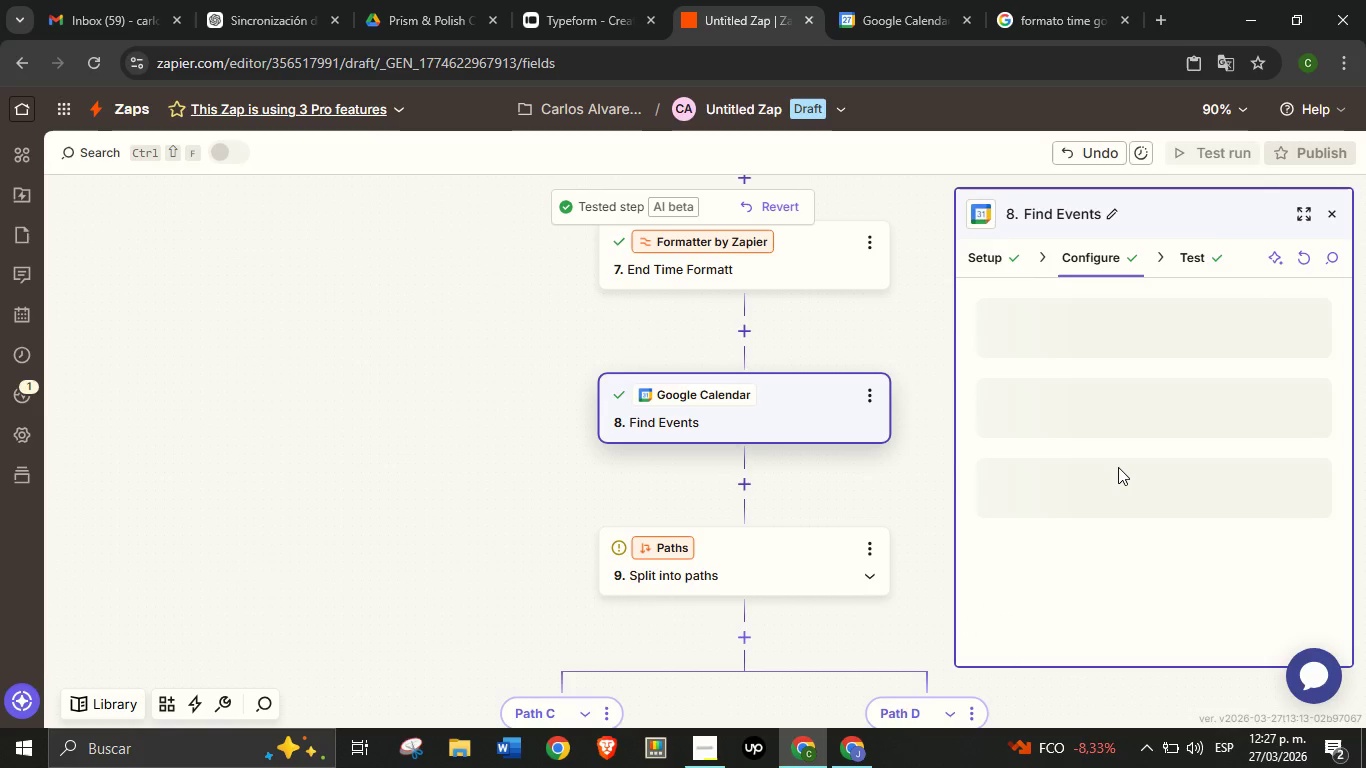 
wait(10.5)
 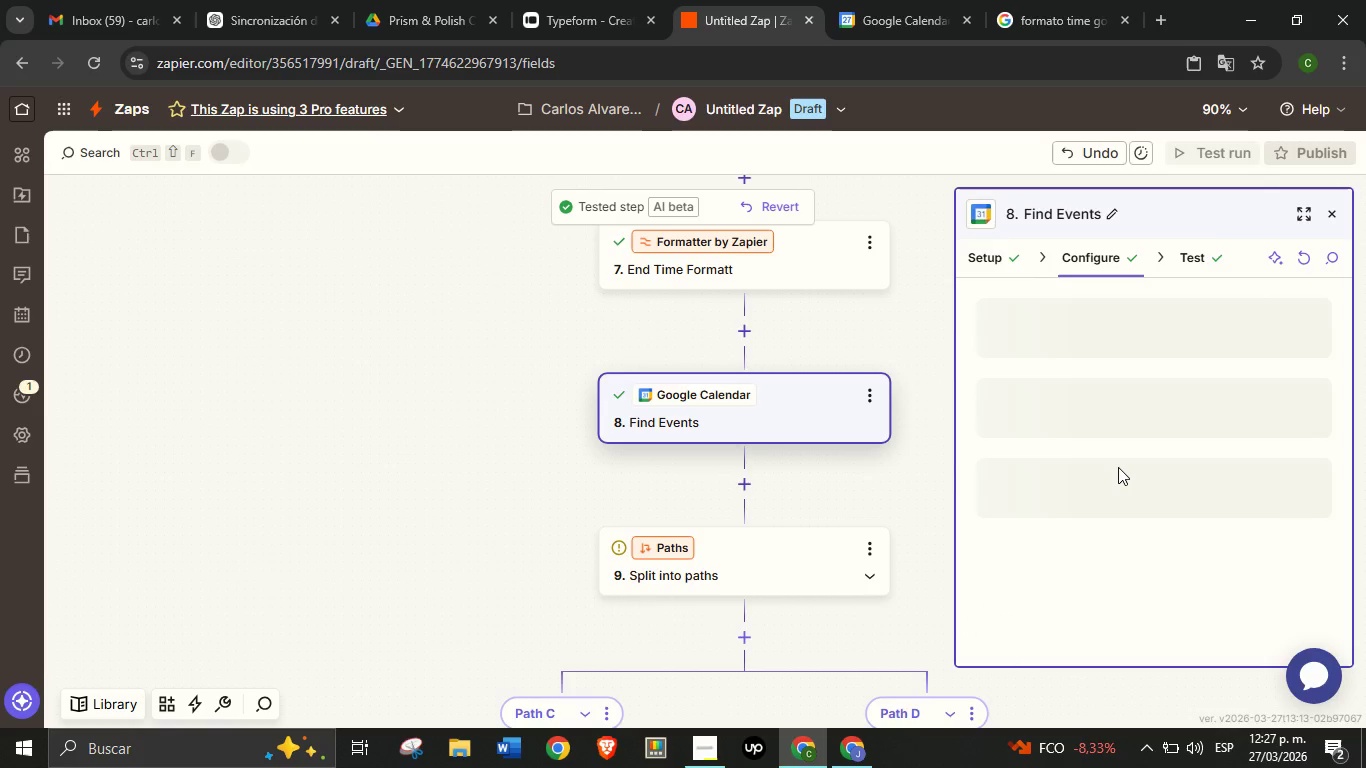 
scroll: coordinate [1085, 477], scroll_direction: down, amount: 6.0
 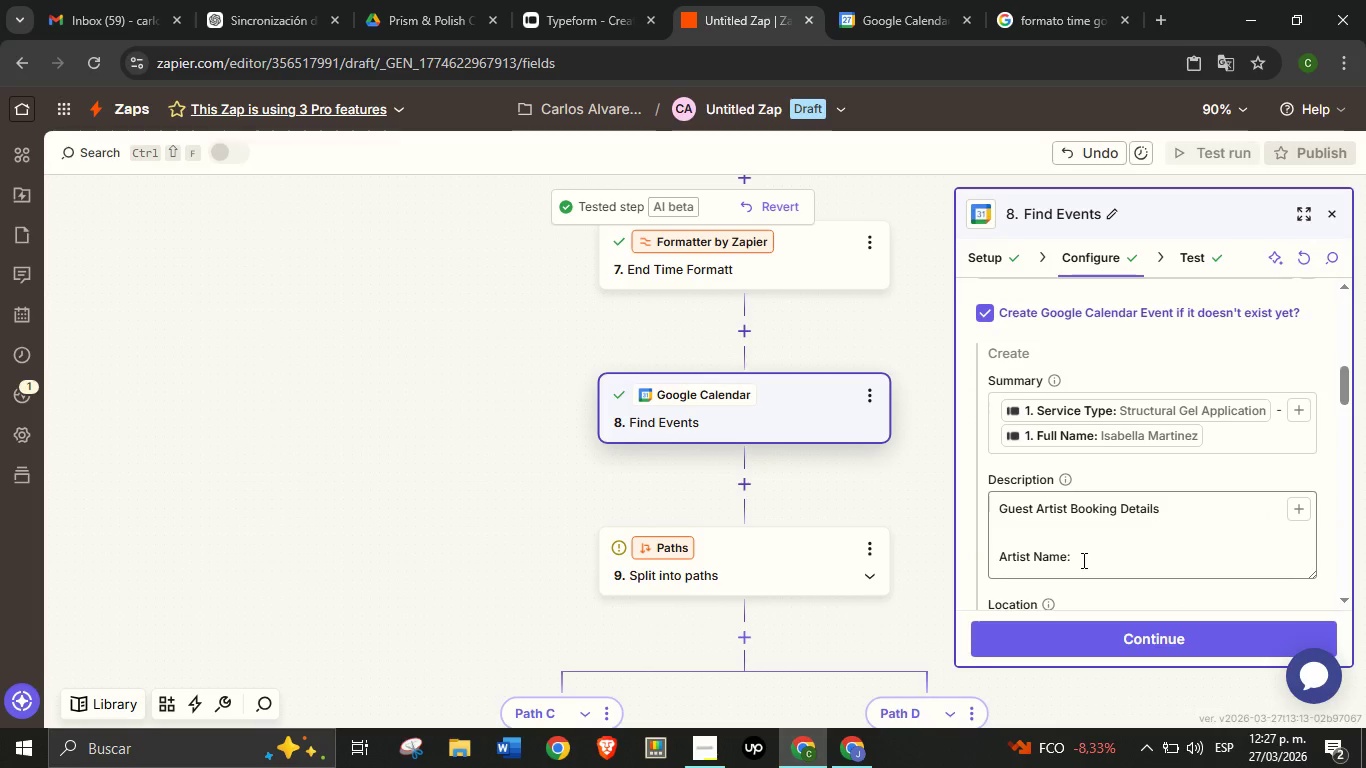 
left_click_drag(start_coordinate=[1082, 560], to_coordinate=[982, 502])
 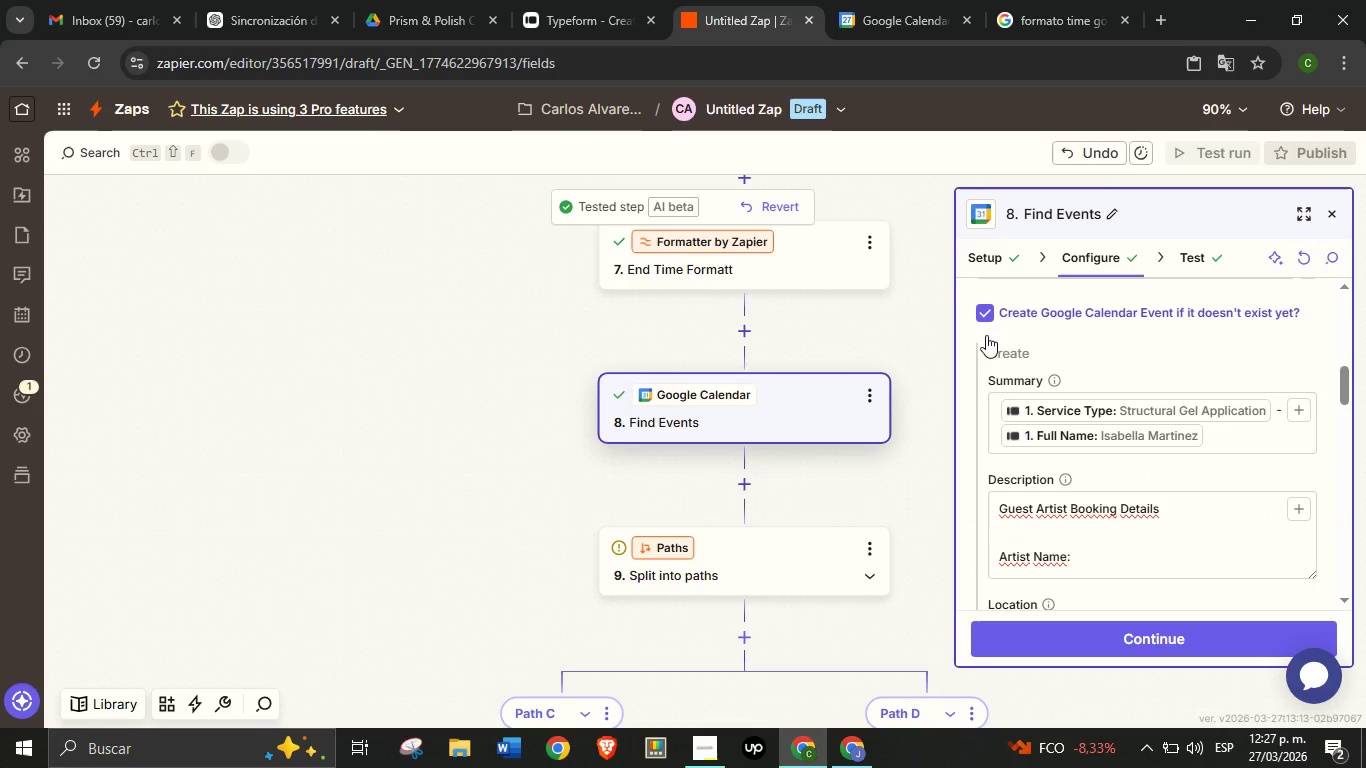 
left_click([986, 320])
 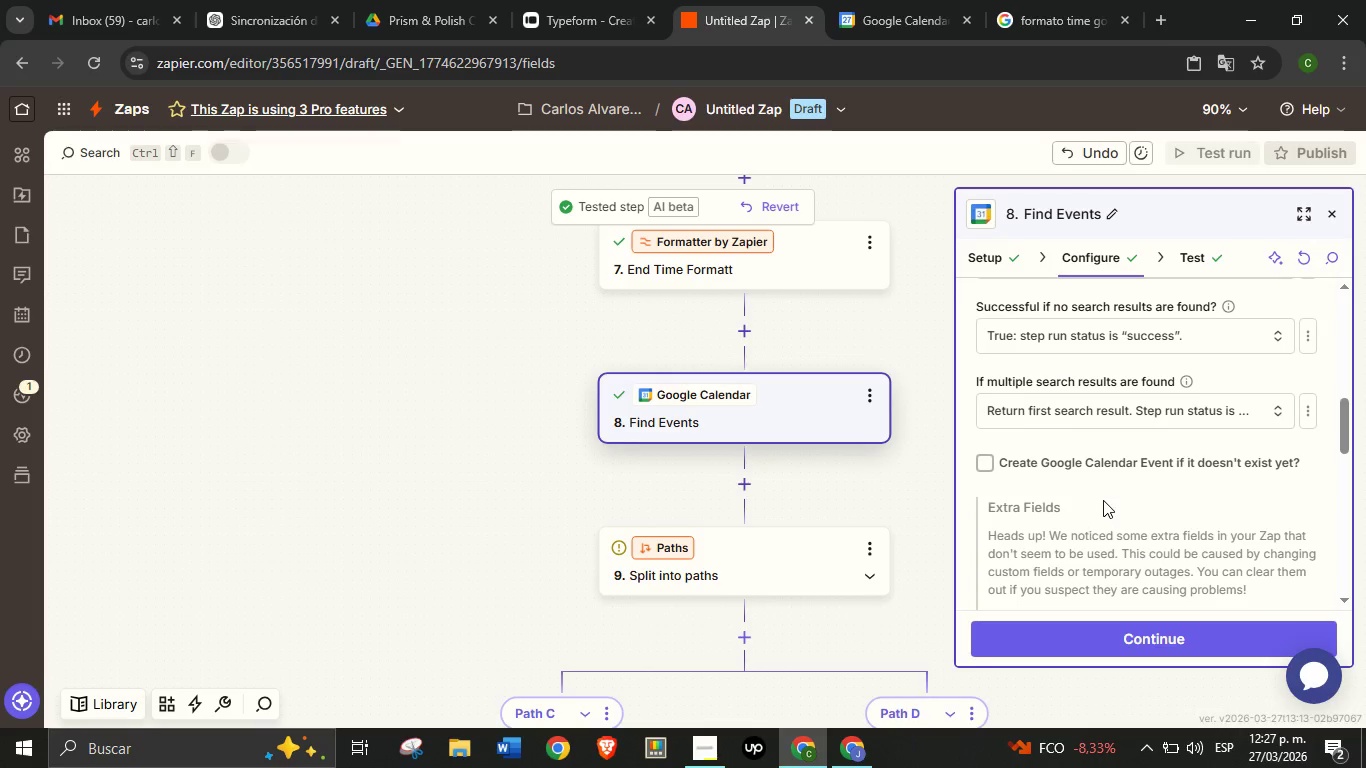 
scroll: coordinate [1103, 500], scroll_direction: up, amount: 2.0
 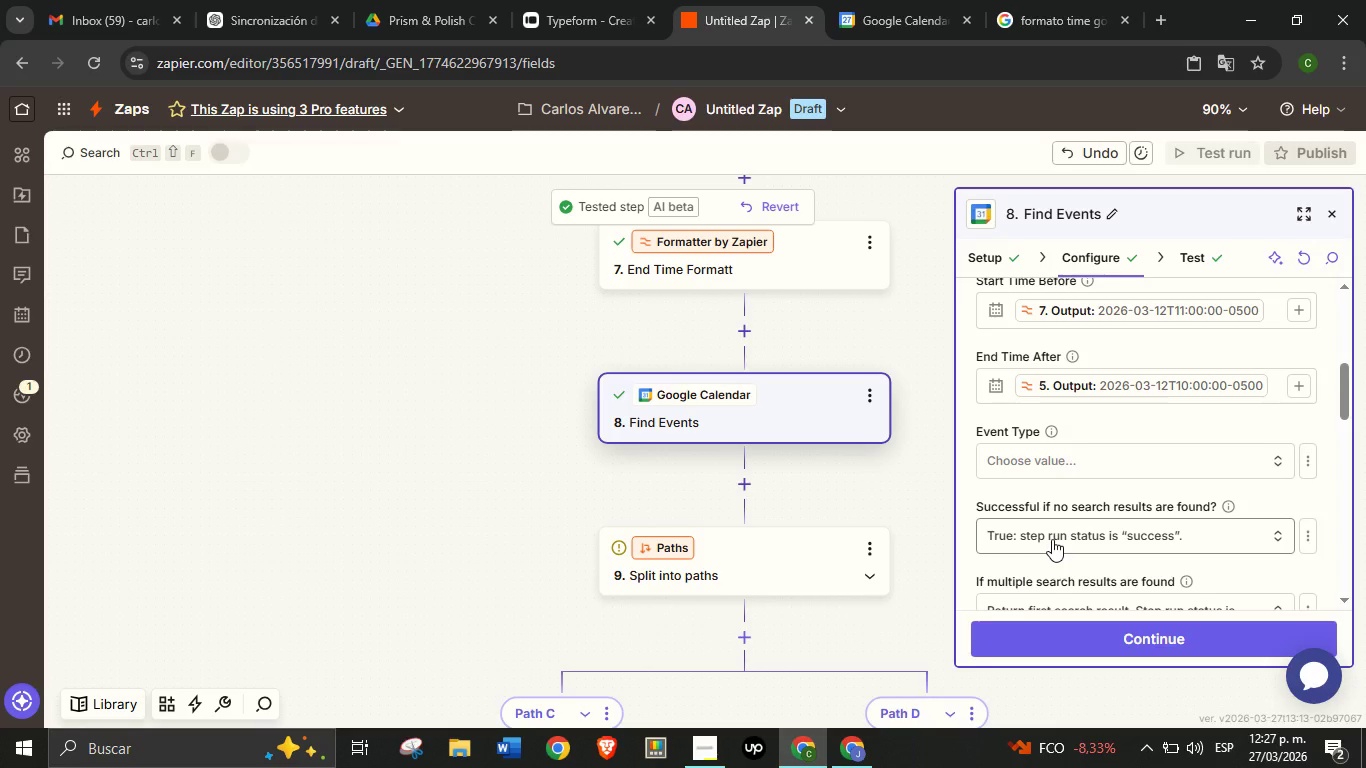 
wait(5.47)
 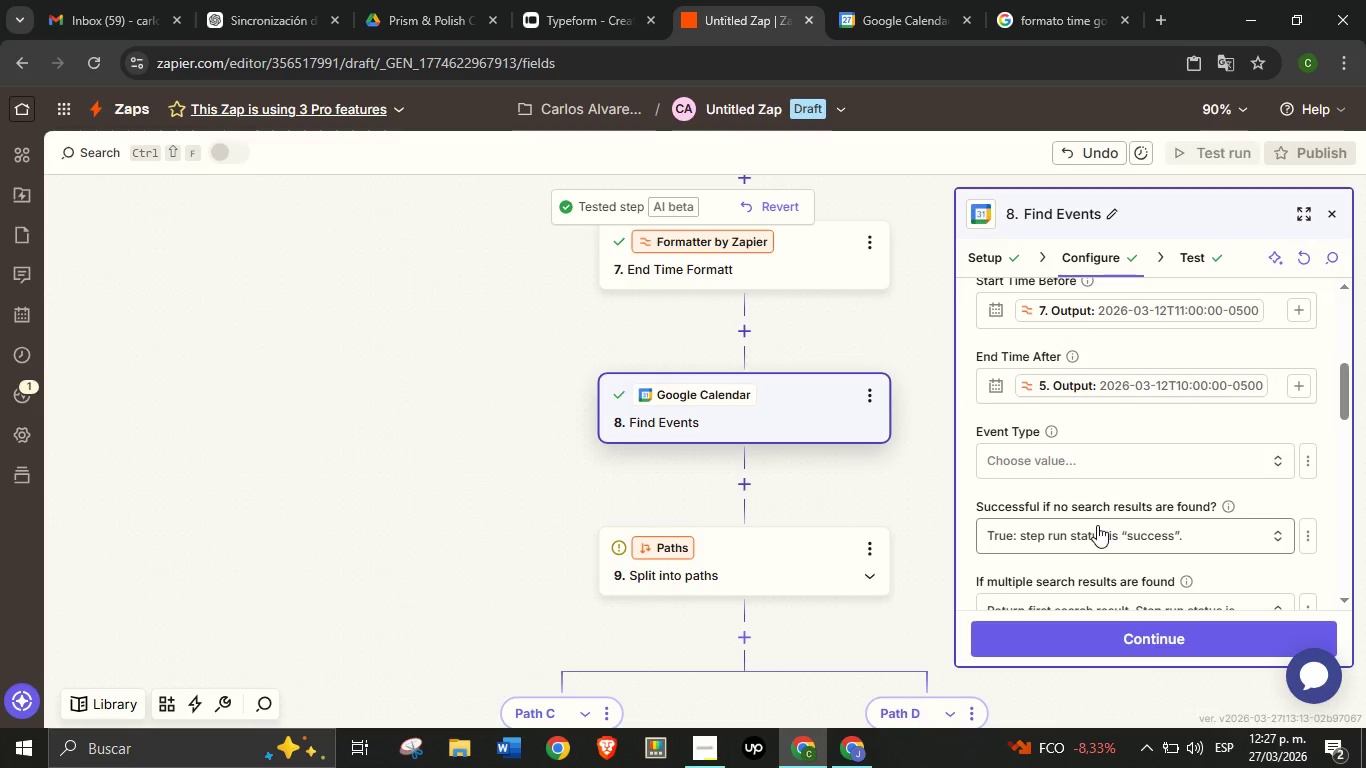 
scroll: coordinate [1076, 500], scroll_direction: up, amount: 4.0
 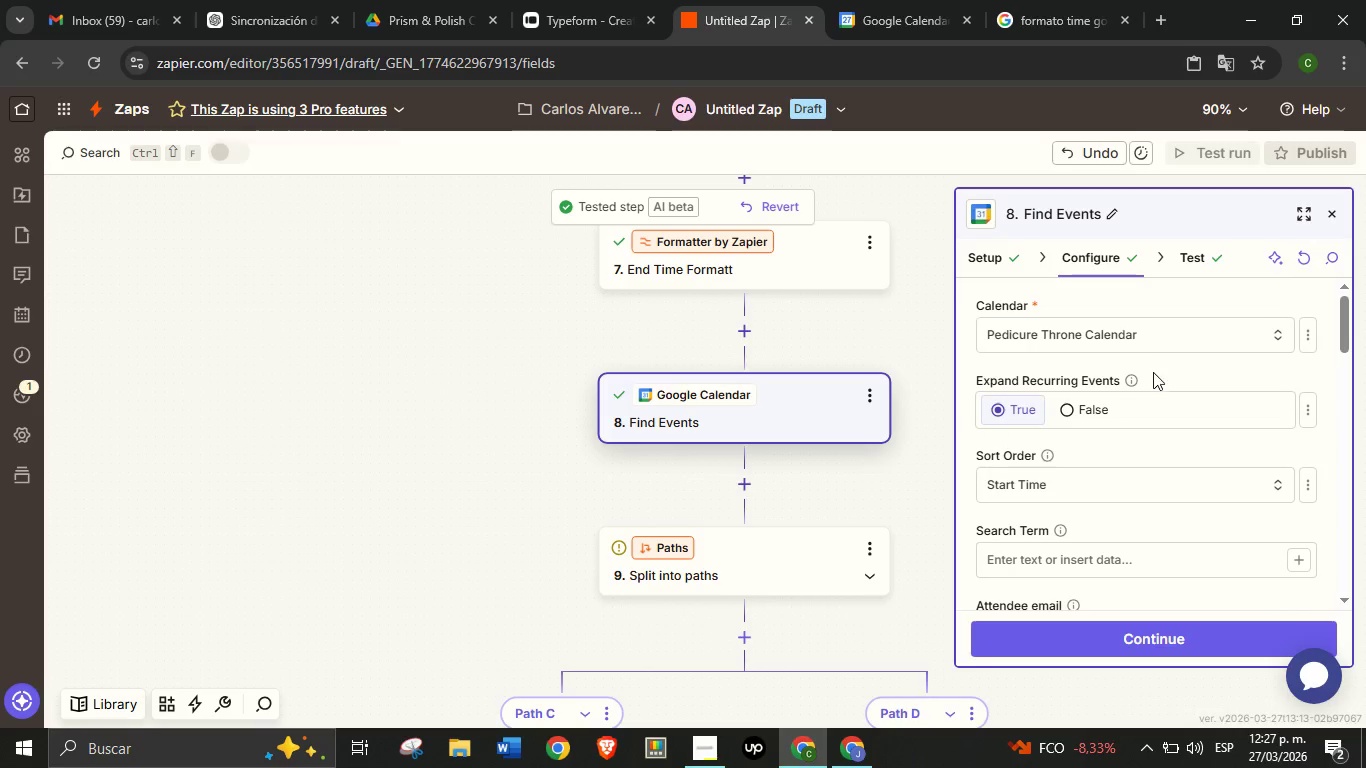 
scroll: coordinate [1092, 482], scroll_direction: down, amount: 7.0
 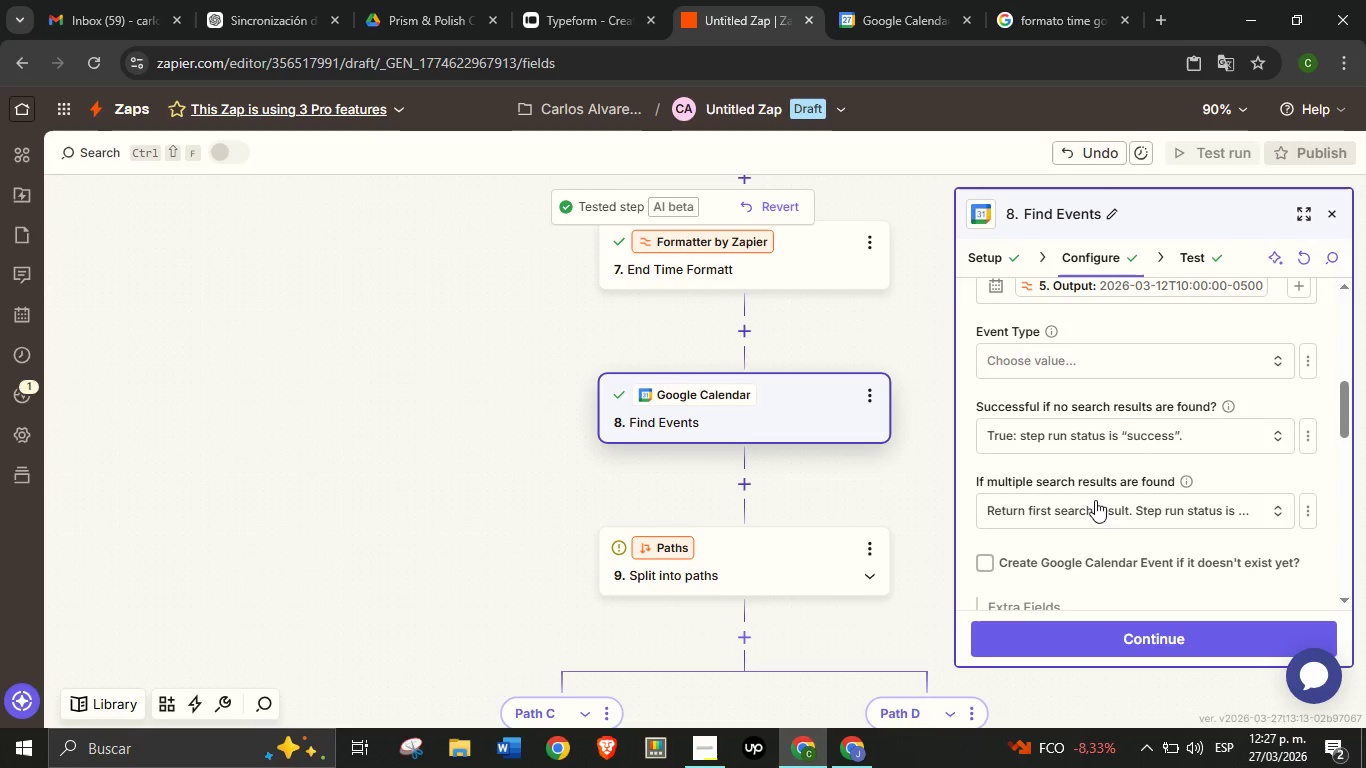 
scroll: coordinate [1095, 500], scroll_direction: up, amount: 2.0
 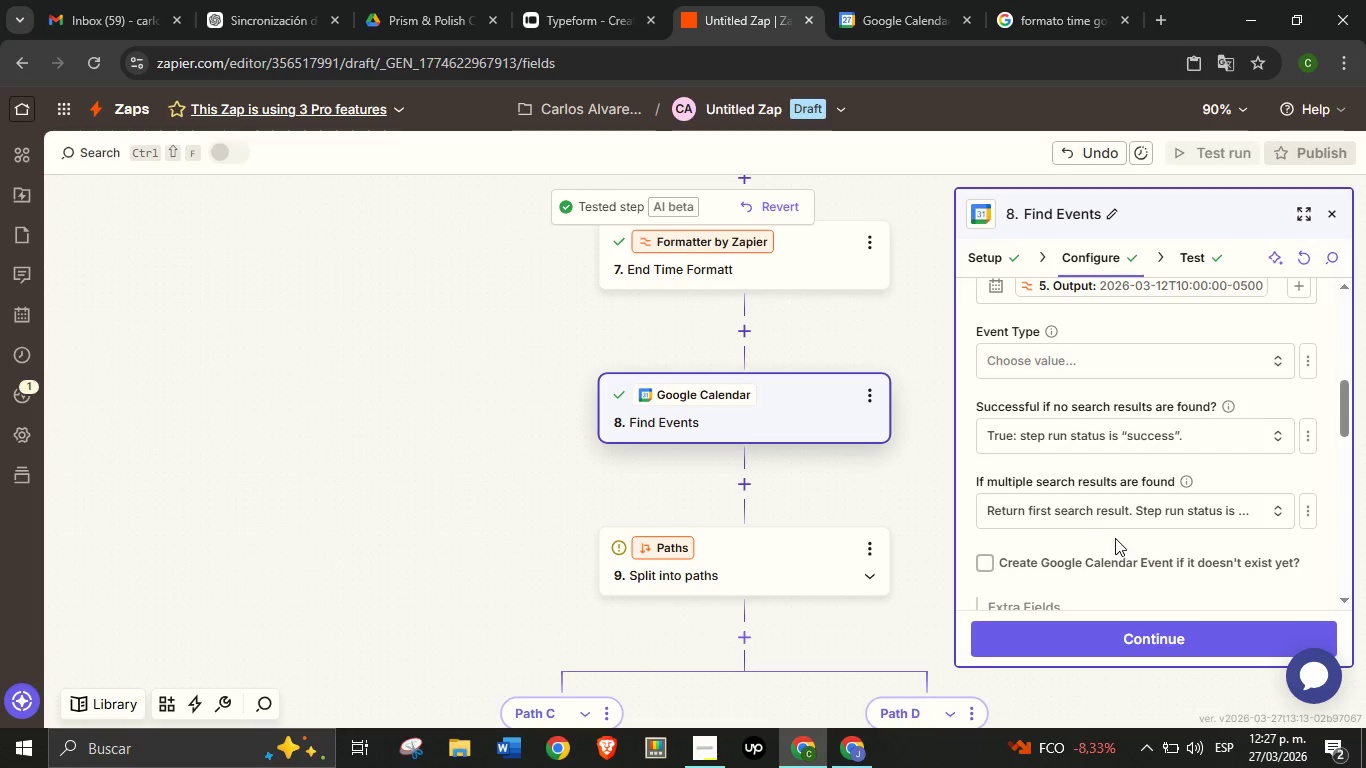 
scroll: coordinate [1115, 544], scroll_direction: down, amount: 1.0
 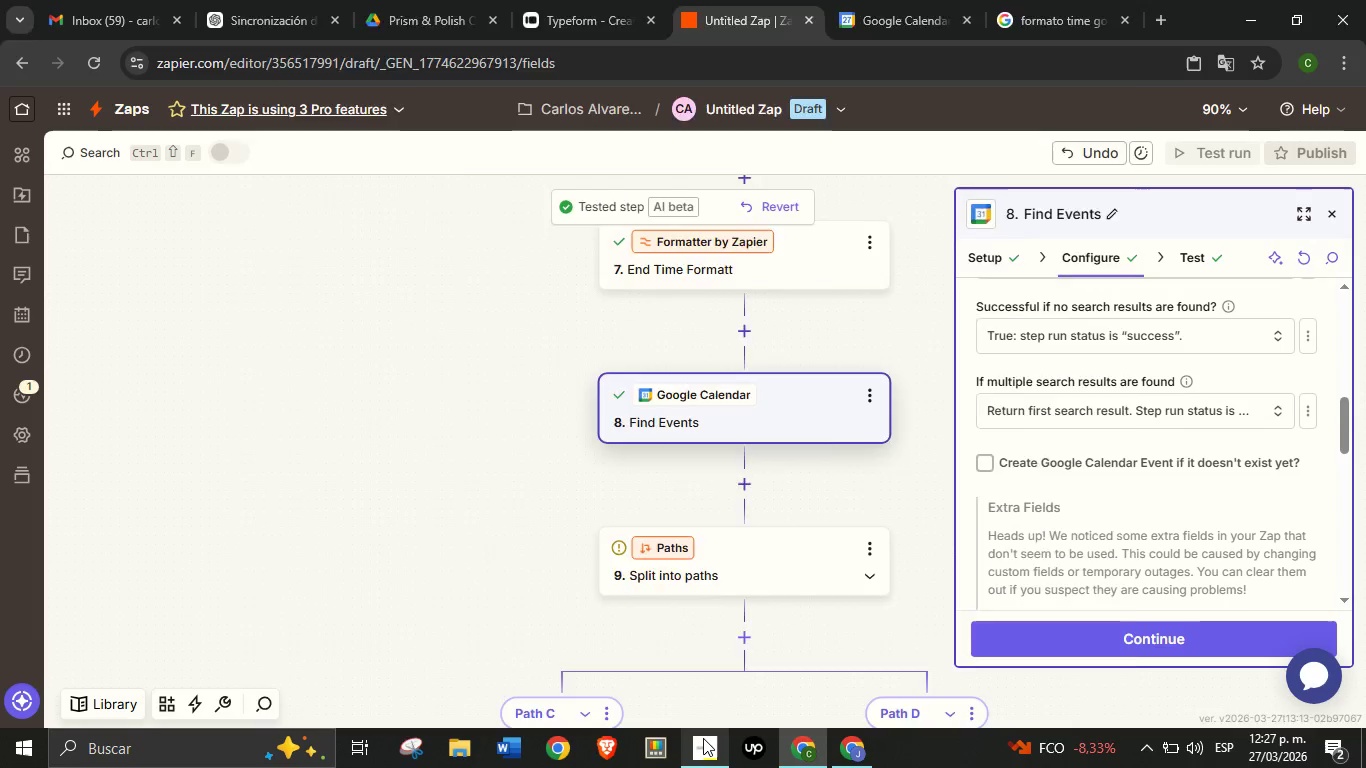 
left_click([703, 738])